 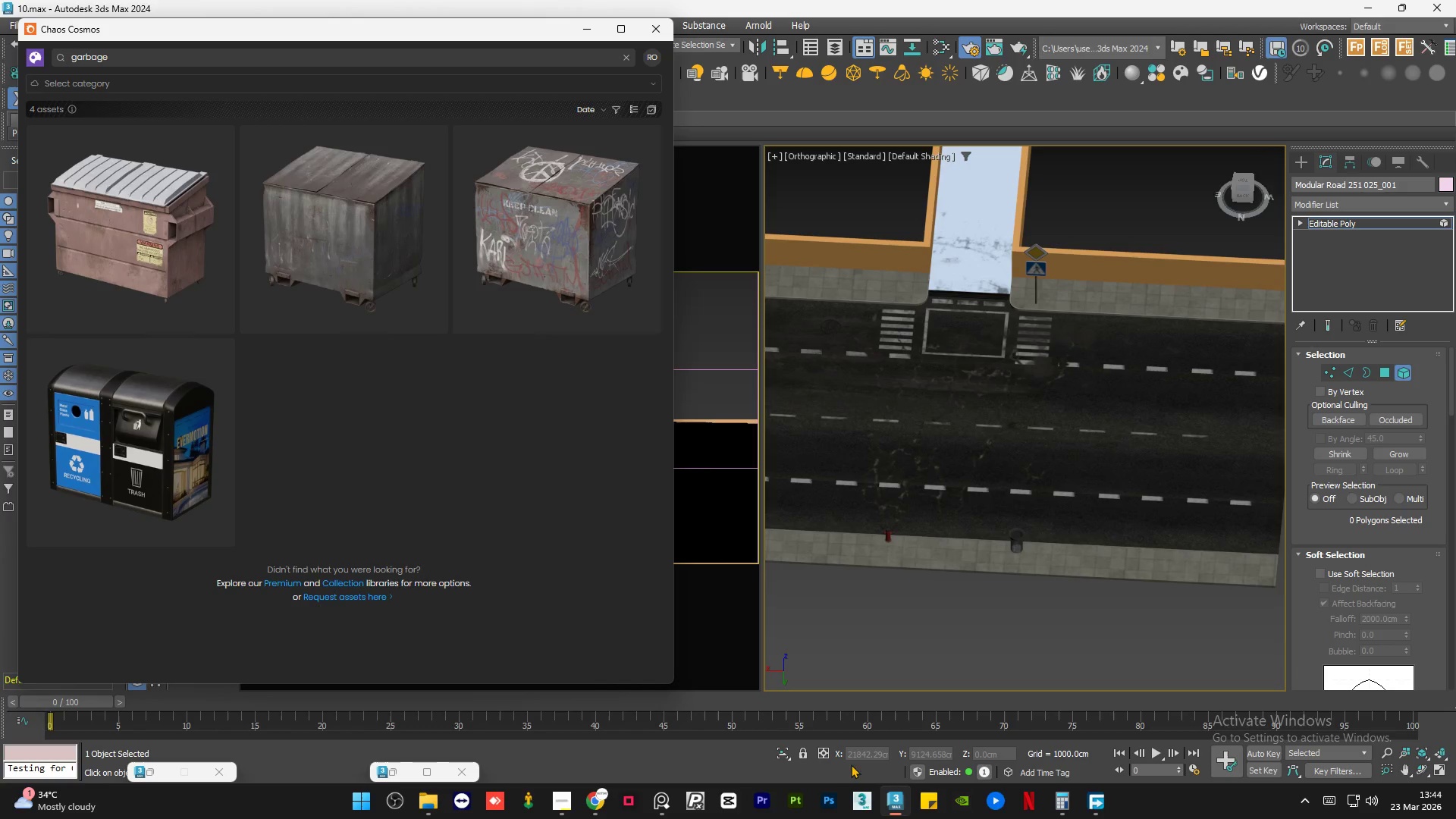 
scroll: coordinate [1057, 476], scroll_direction: down, amount: 2.0
 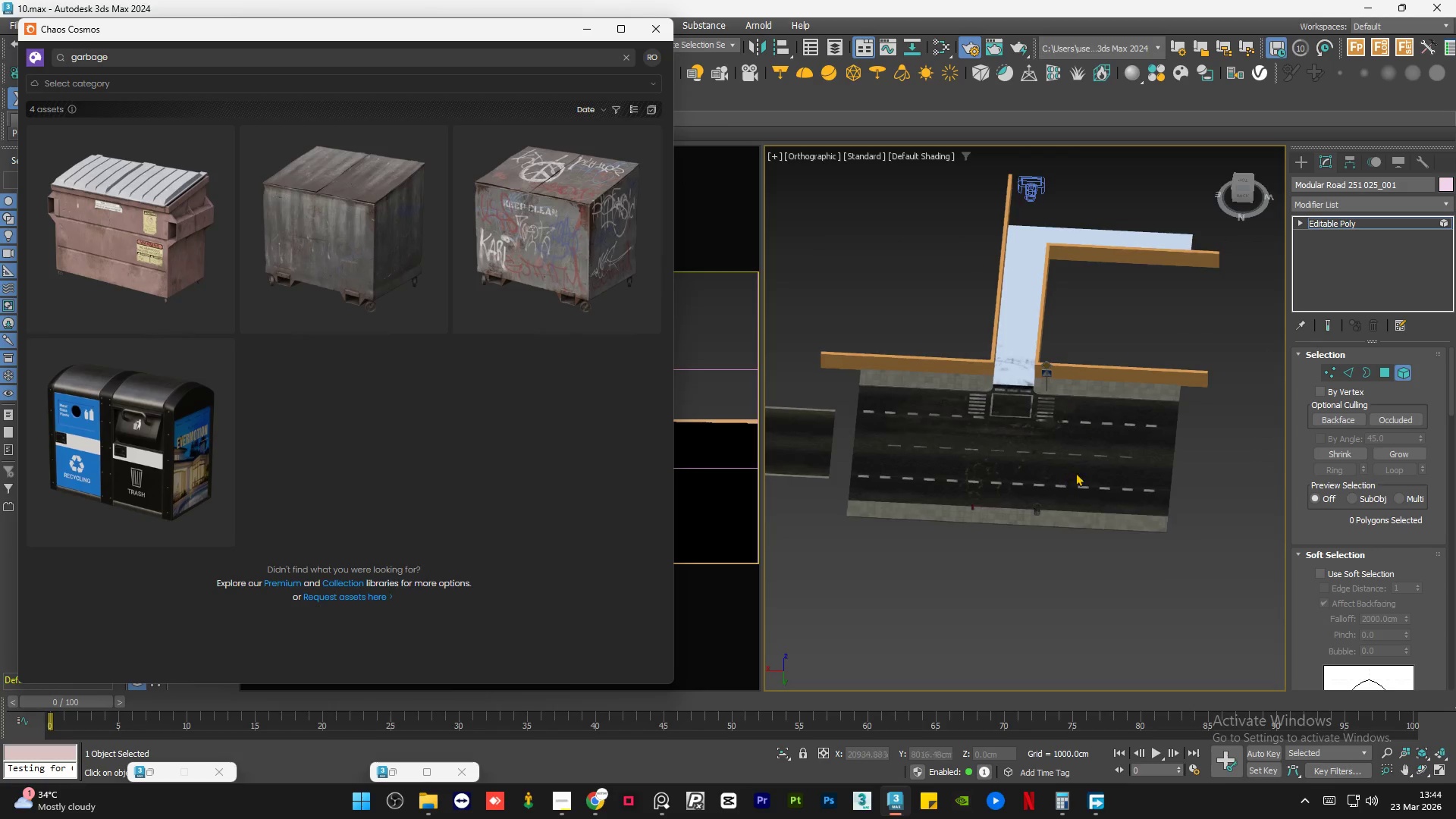 
hold_key(key=AltLeft, duration=0.64)
 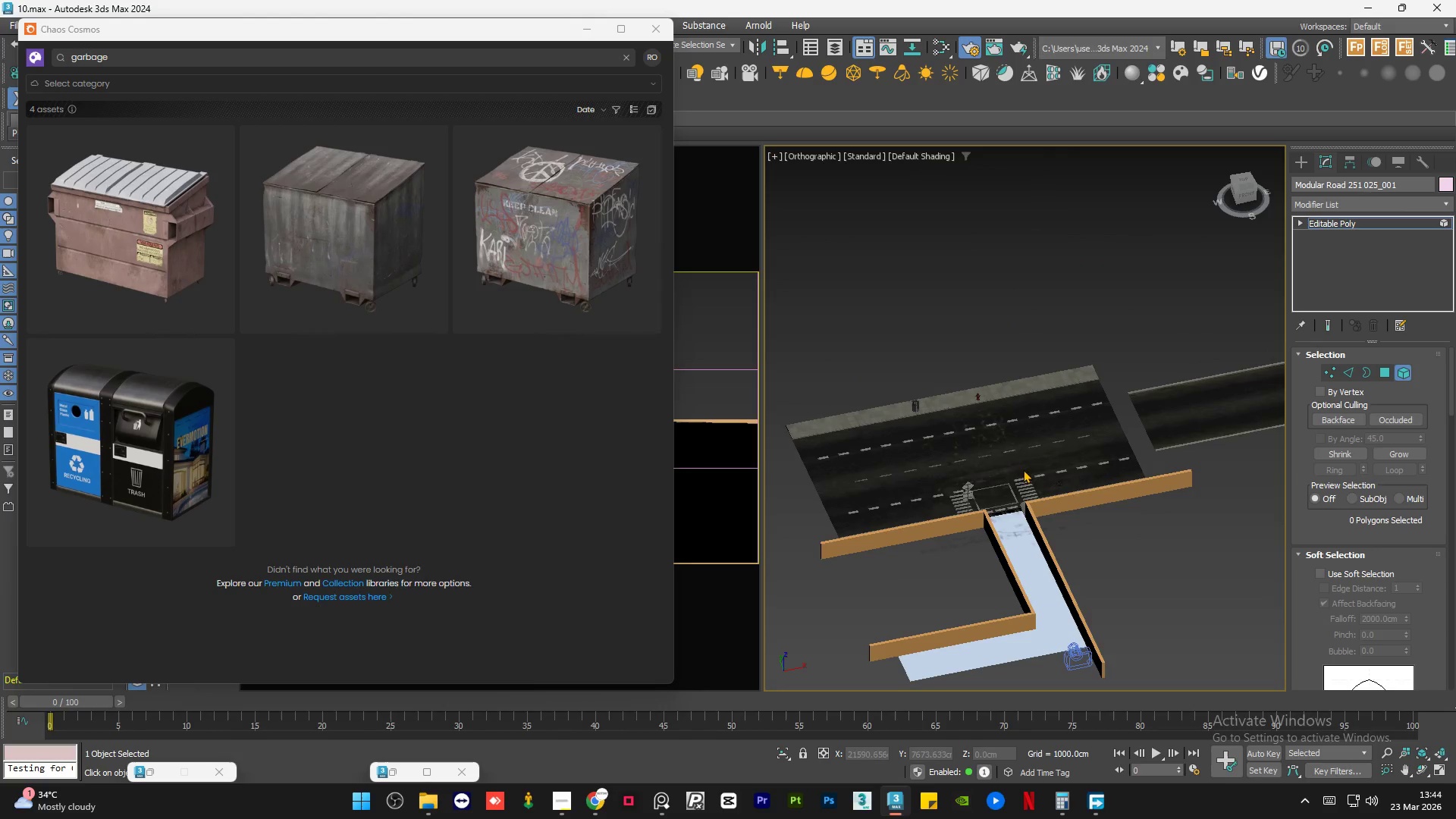 
hold_key(key=AltLeft, duration=0.64)
 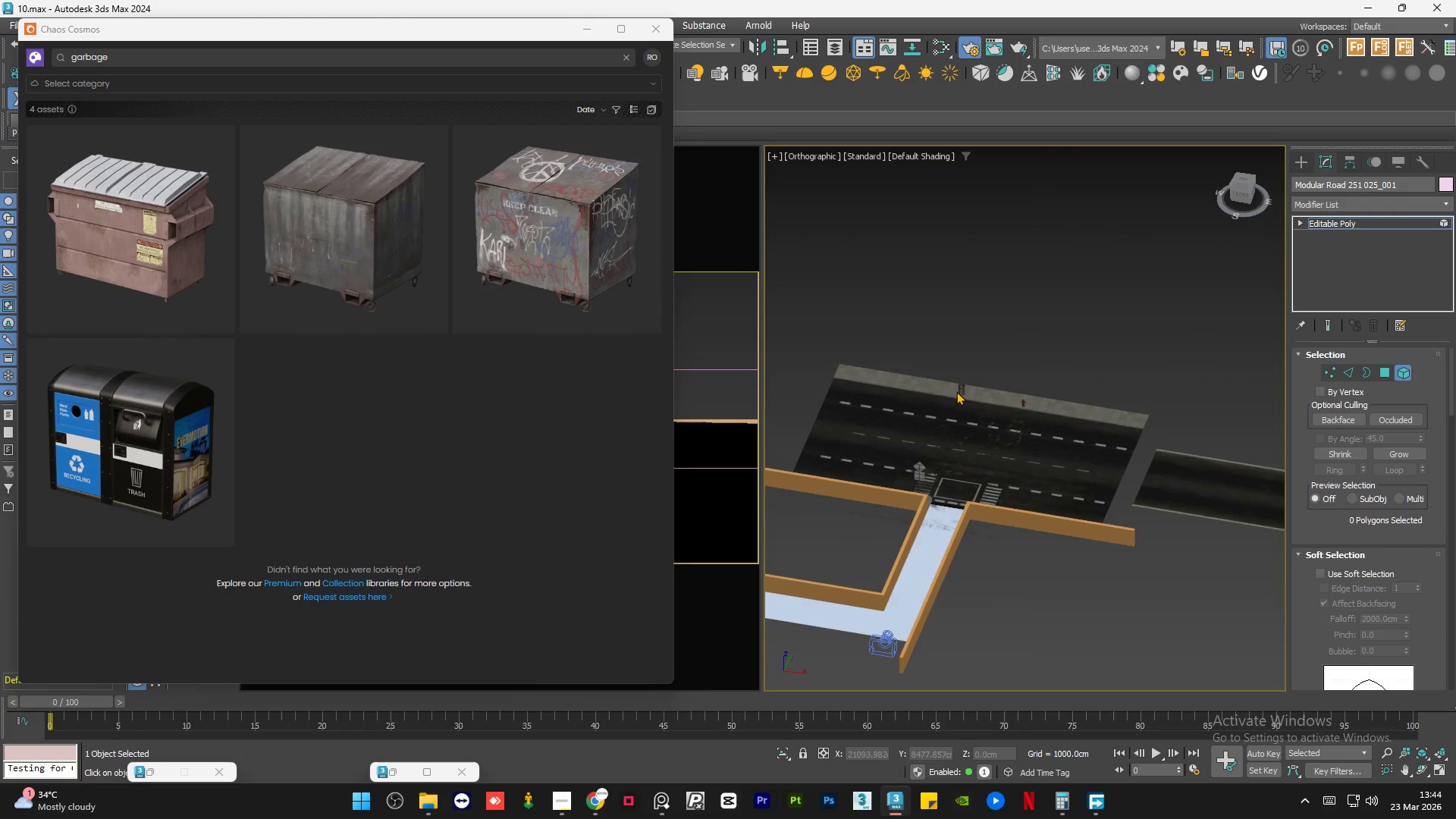 
left_click_drag(start_coordinate=[1010, 343], to_coordinate=[921, 428])
 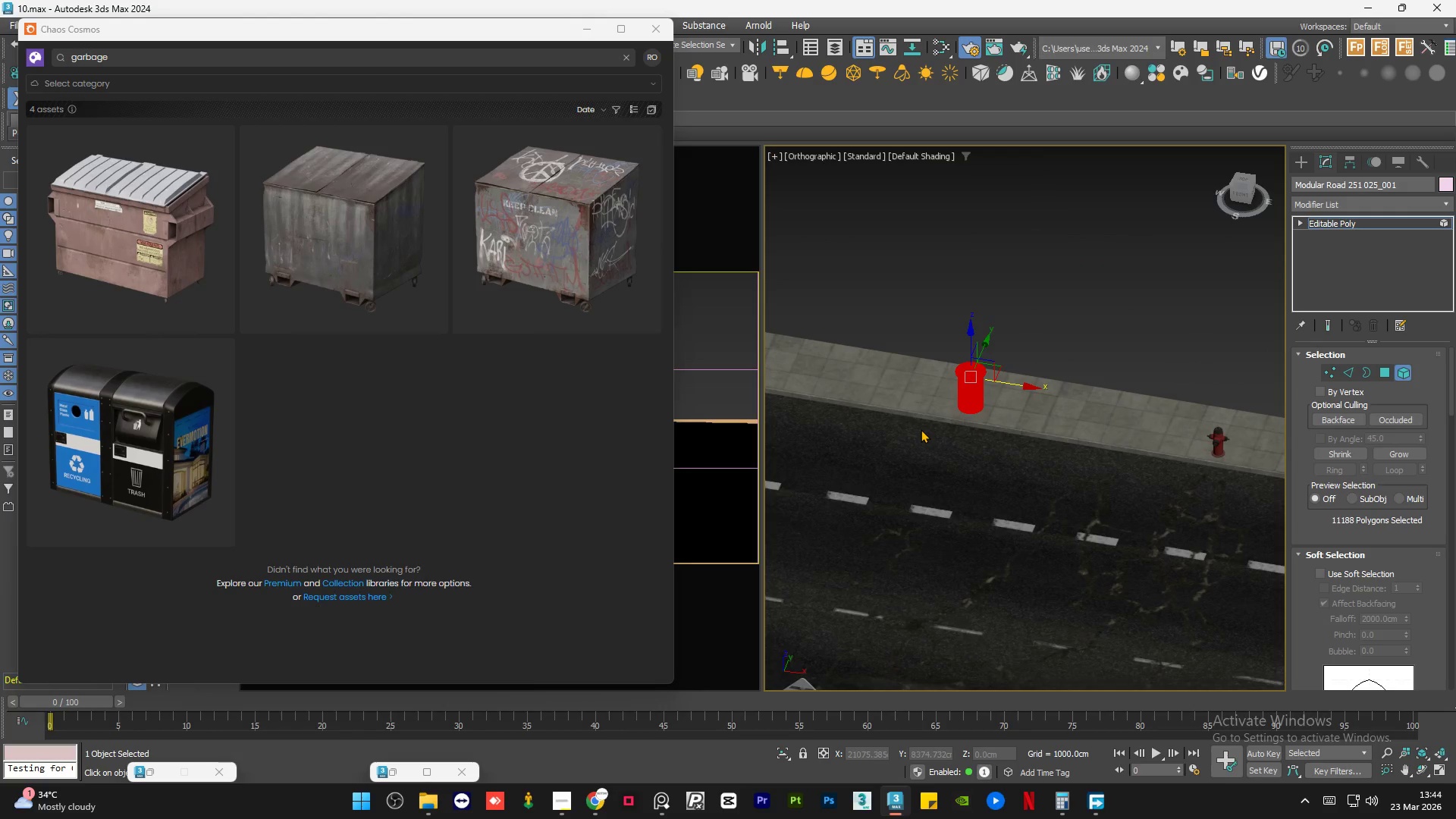 
scroll: coordinate [959, 389], scroll_direction: up, amount: 4.0
 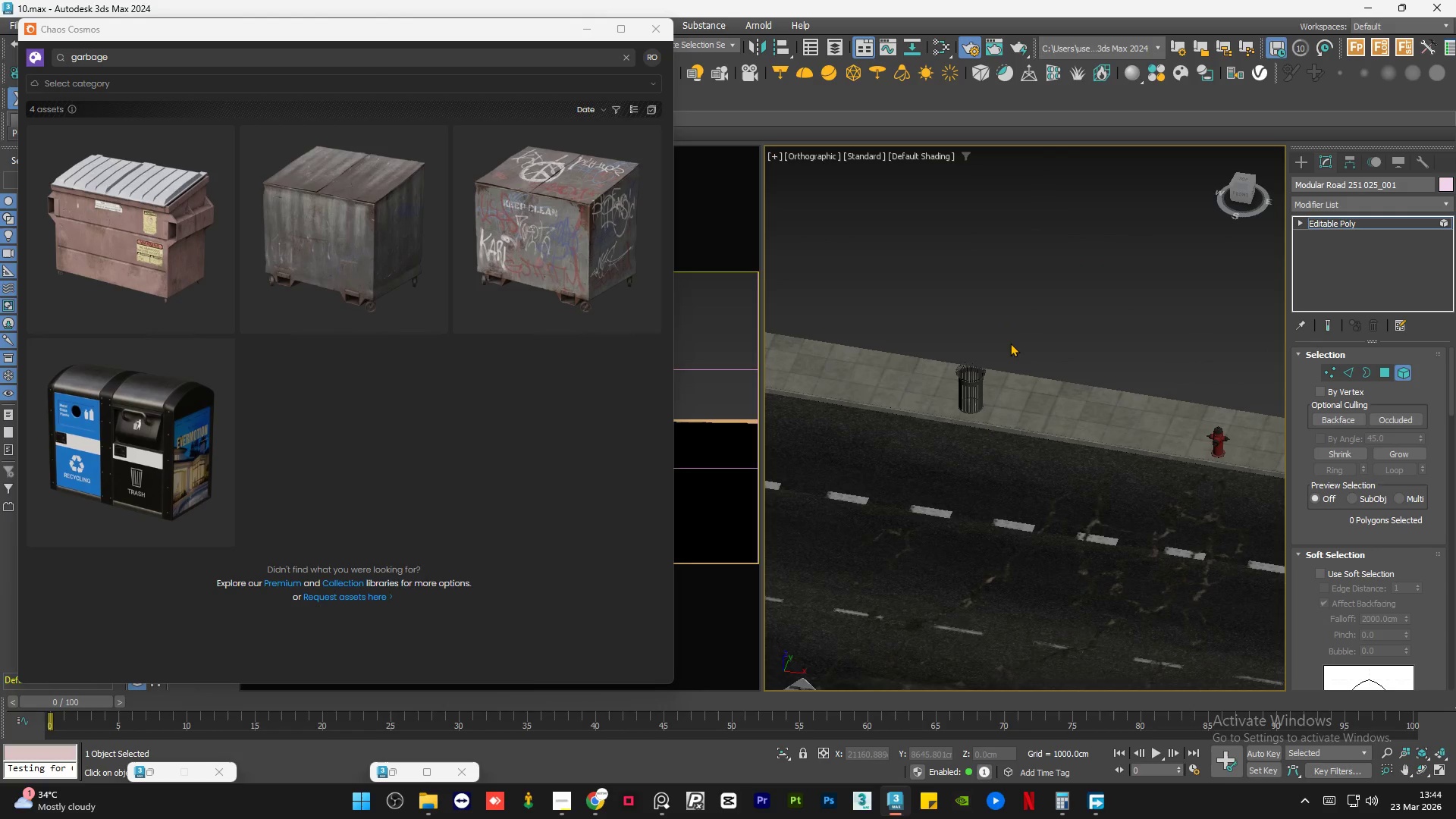 
key(Delete)
 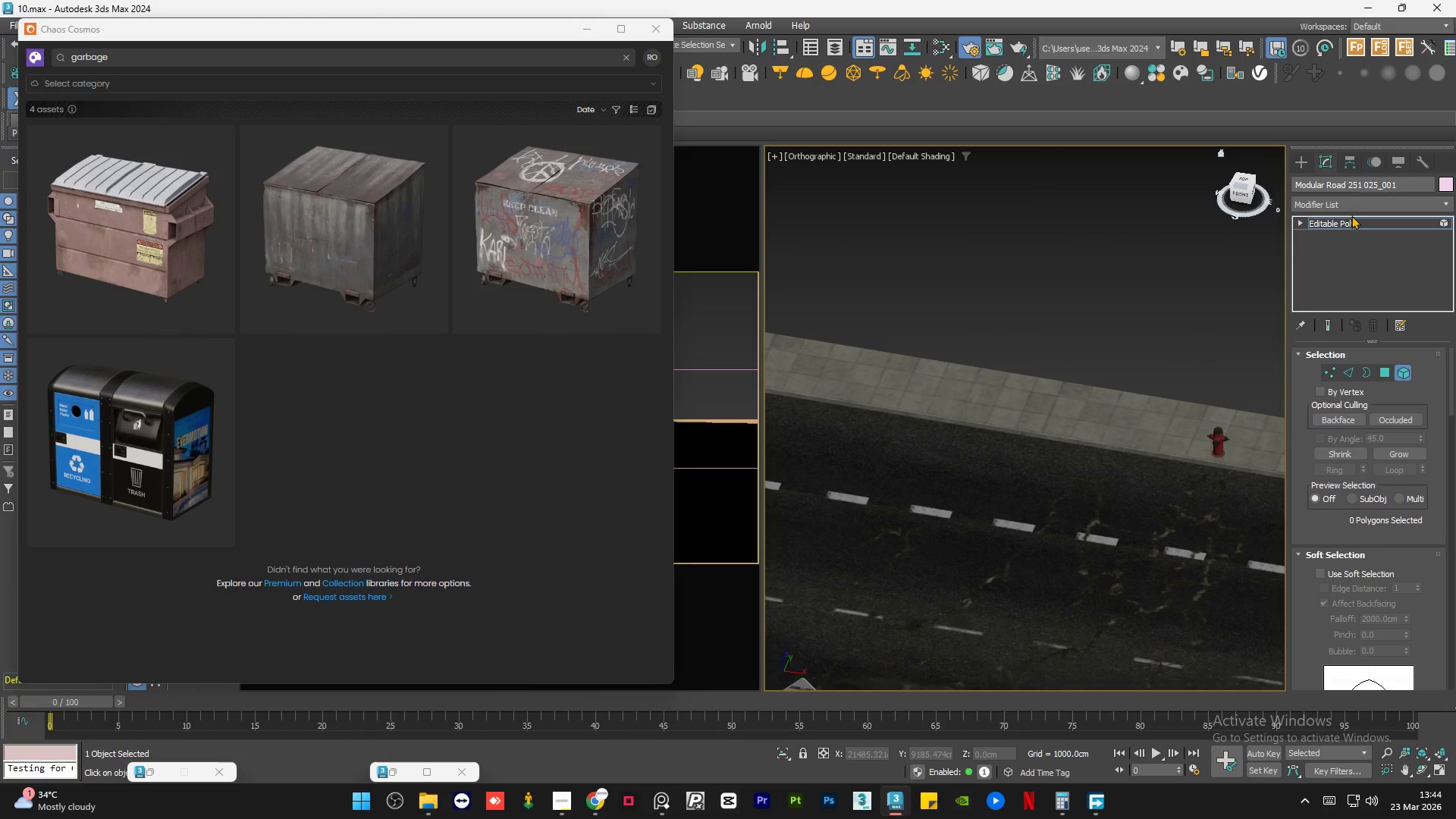 
left_click([1348, 220])
 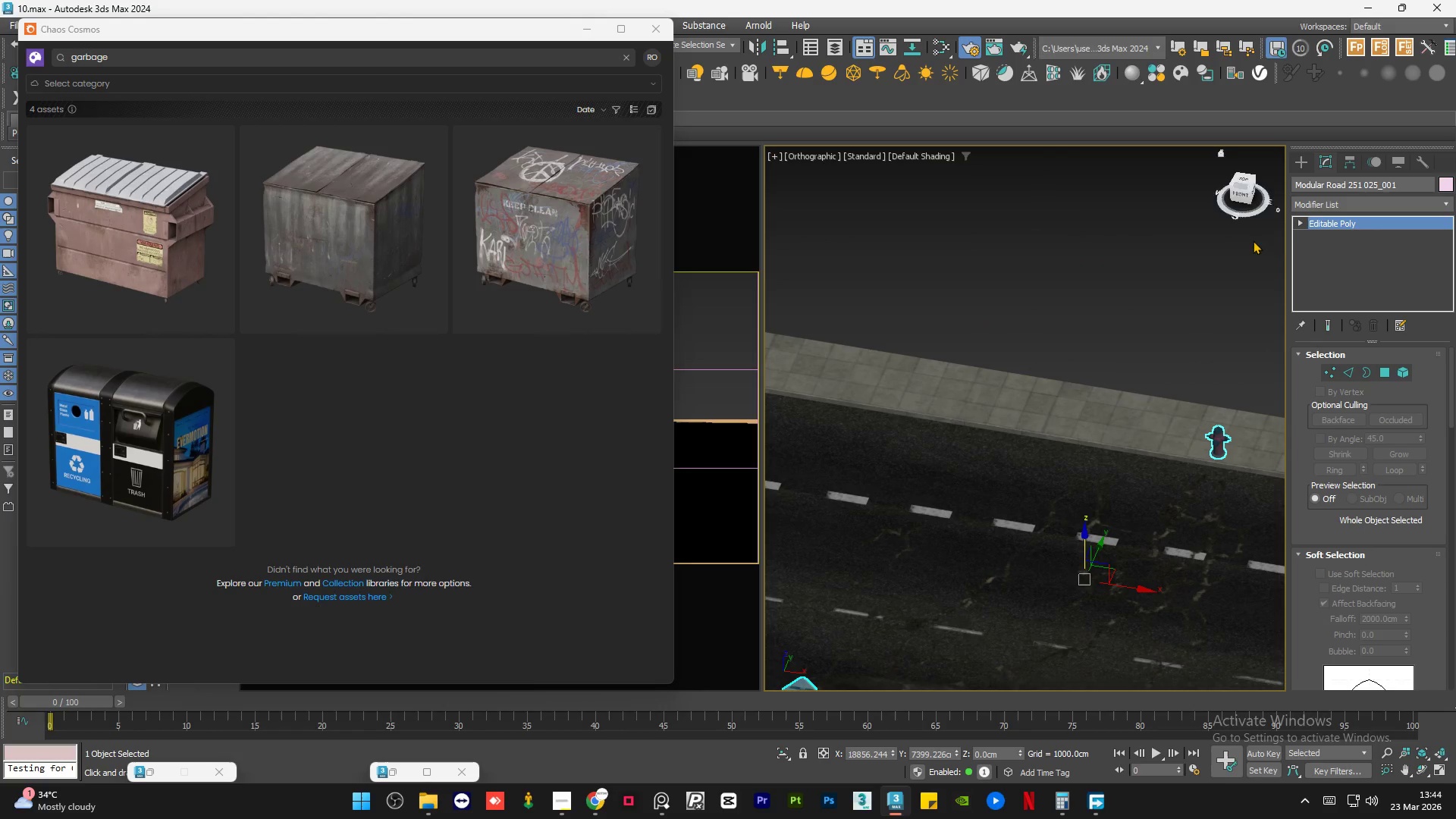 
left_click([1186, 243])
 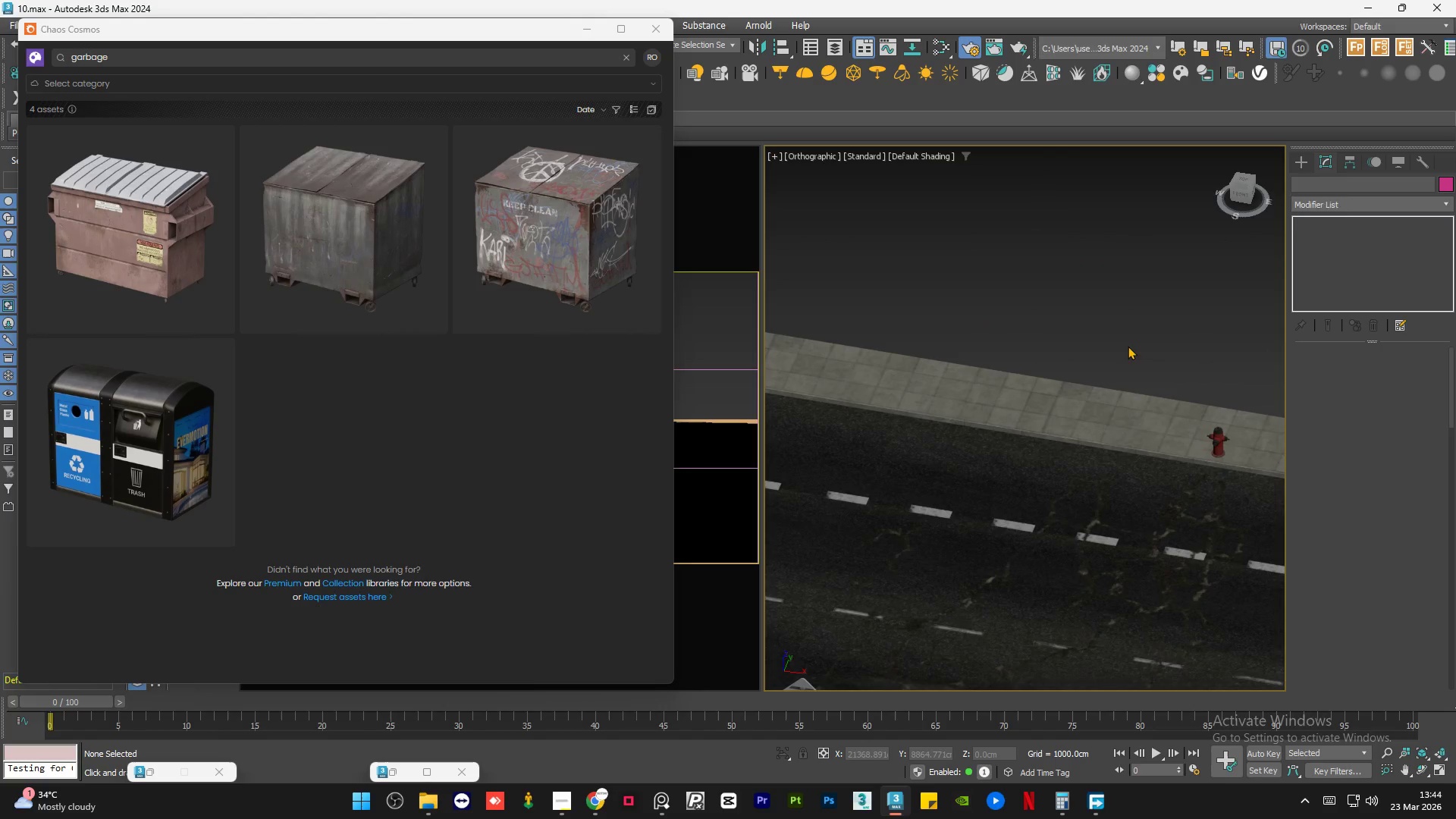 
hold_key(key=AltLeft, duration=0.55)
 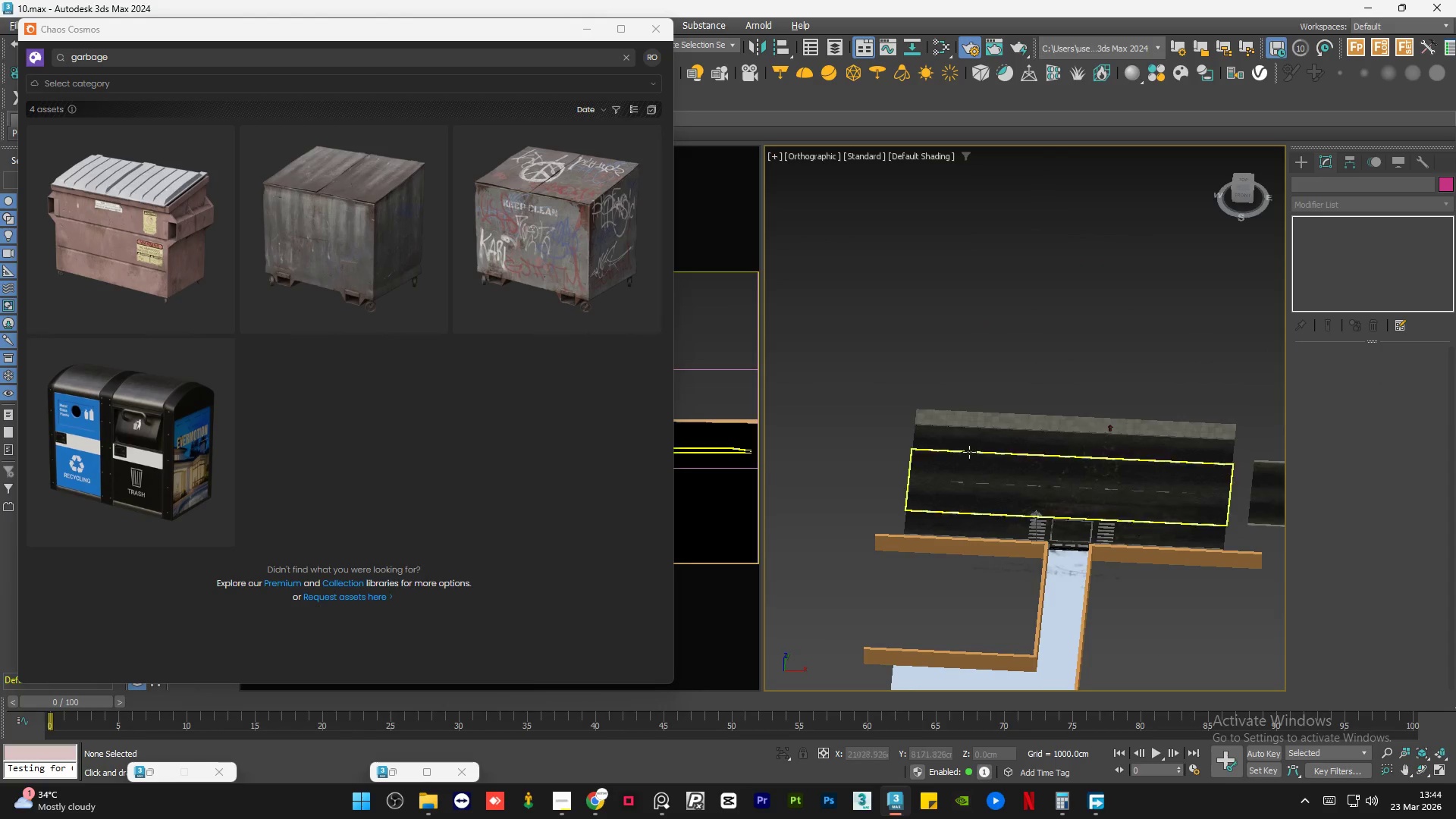 
scroll: coordinate [968, 452], scroll_direction: down, amount: 6.0
 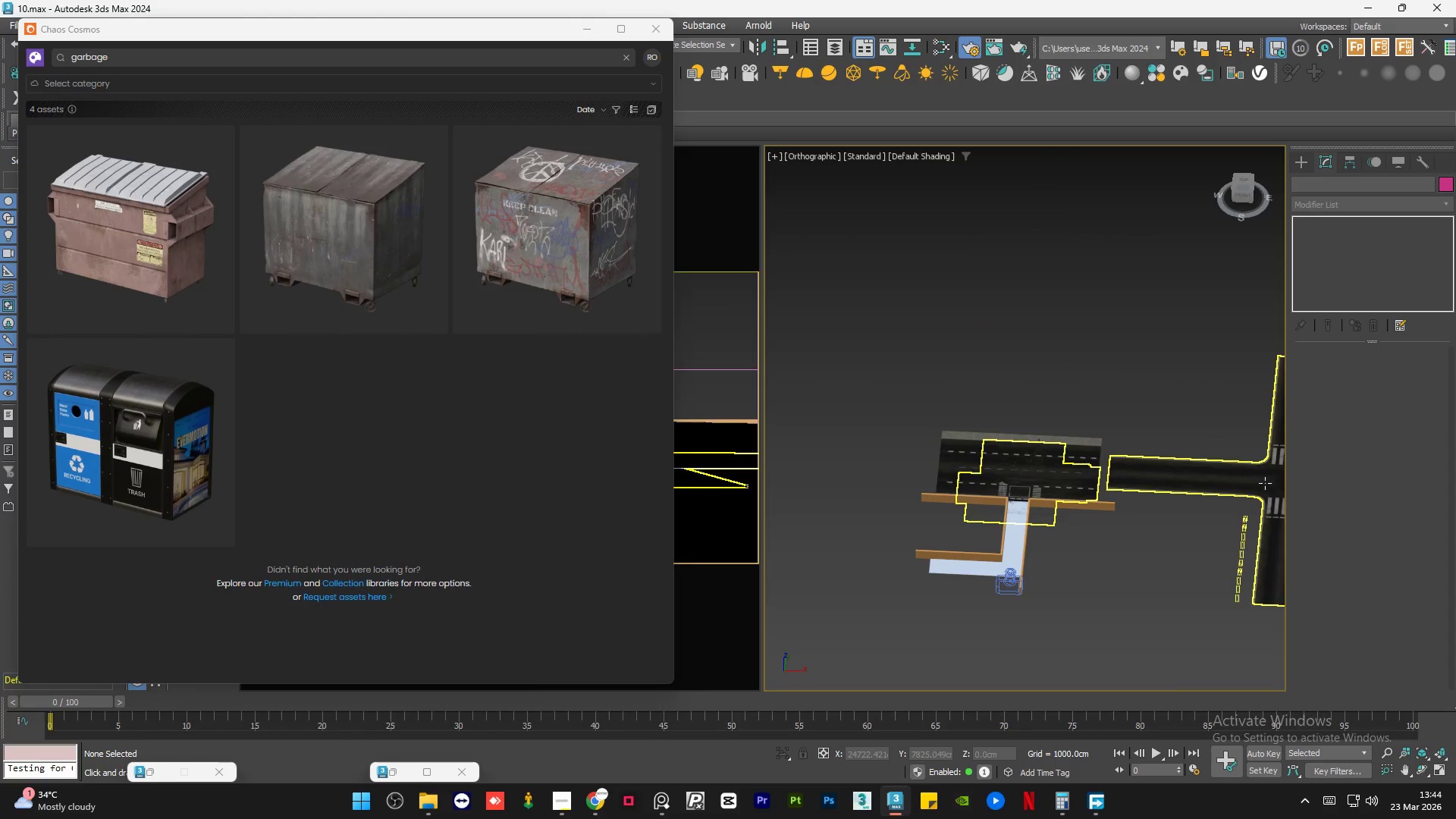 
left_click([1265, 483])
 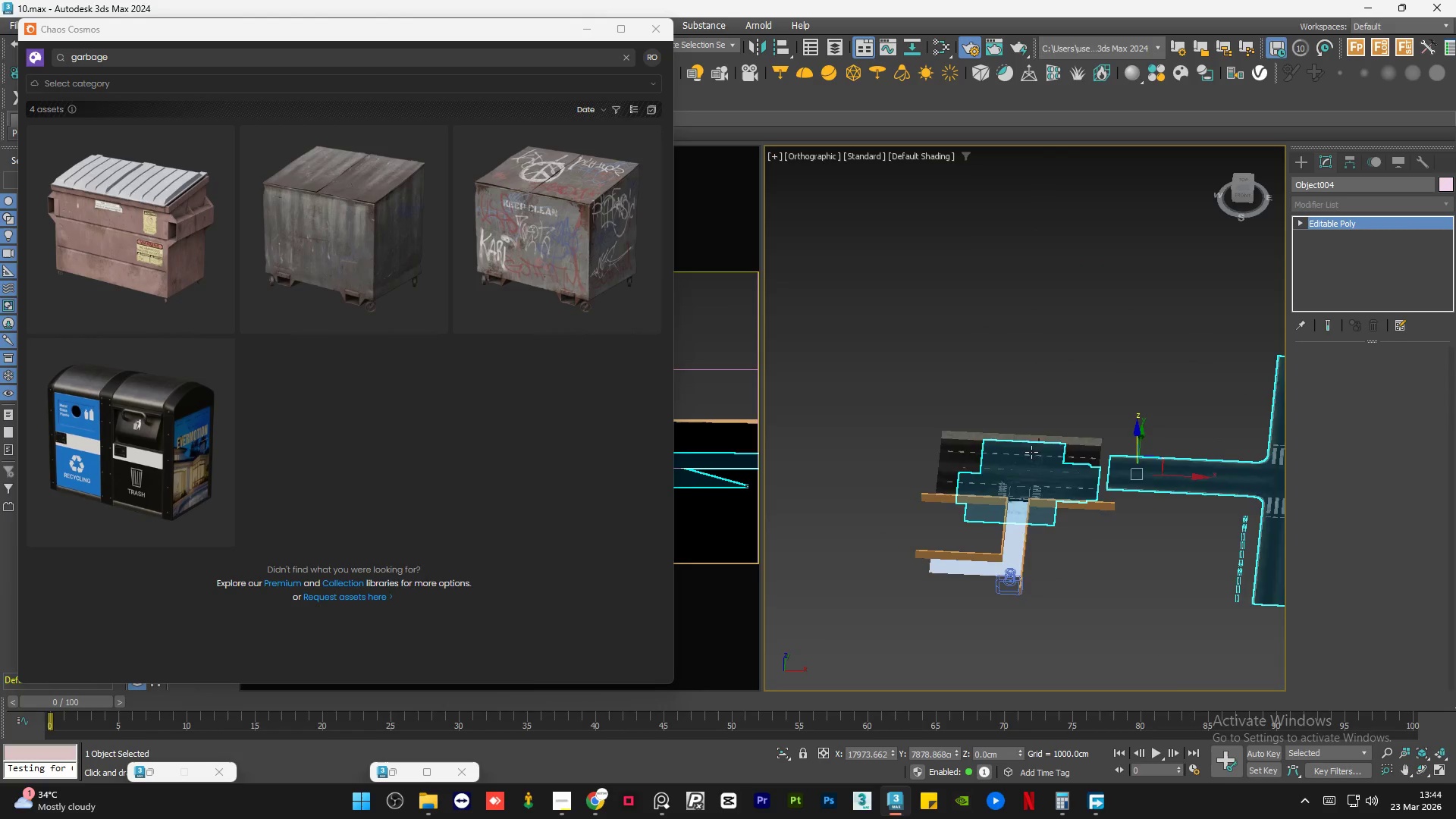 
hold_key(key=AltLeft, duration=0.48)
 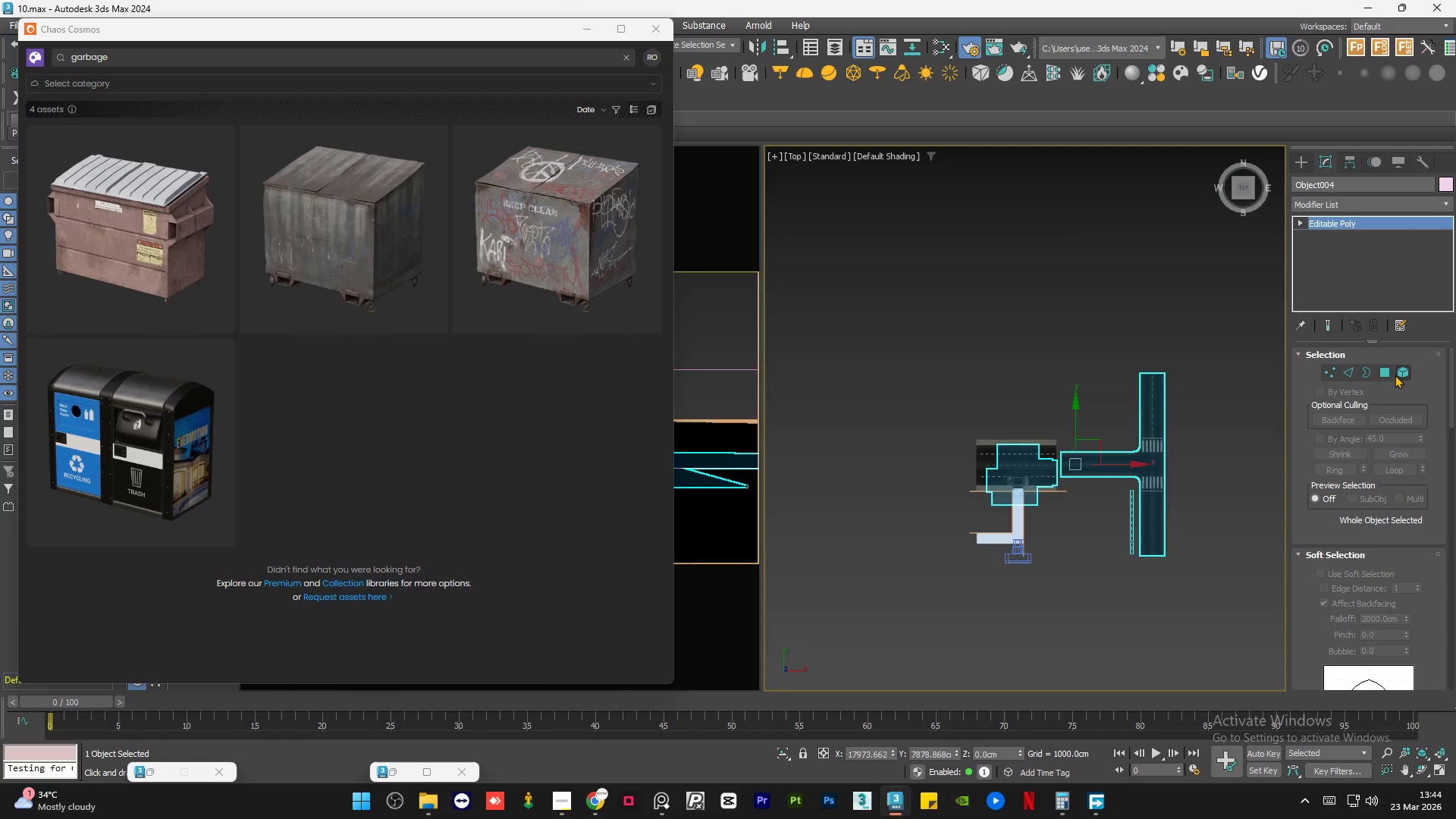 
scroll: coordinate [1014, 454], scroll_direction: down, amount: 2.0
 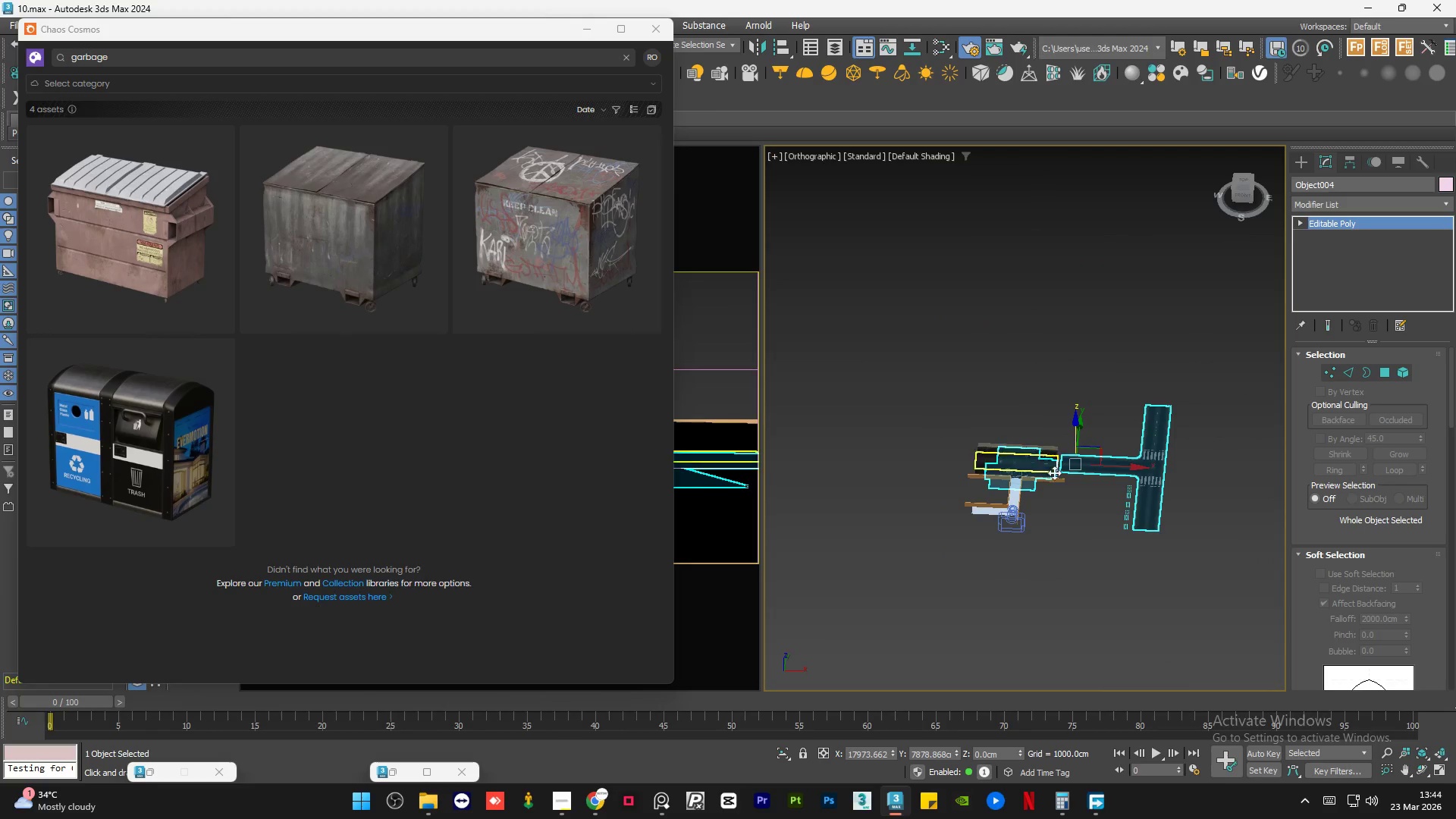 
left_click([1399, 369])
 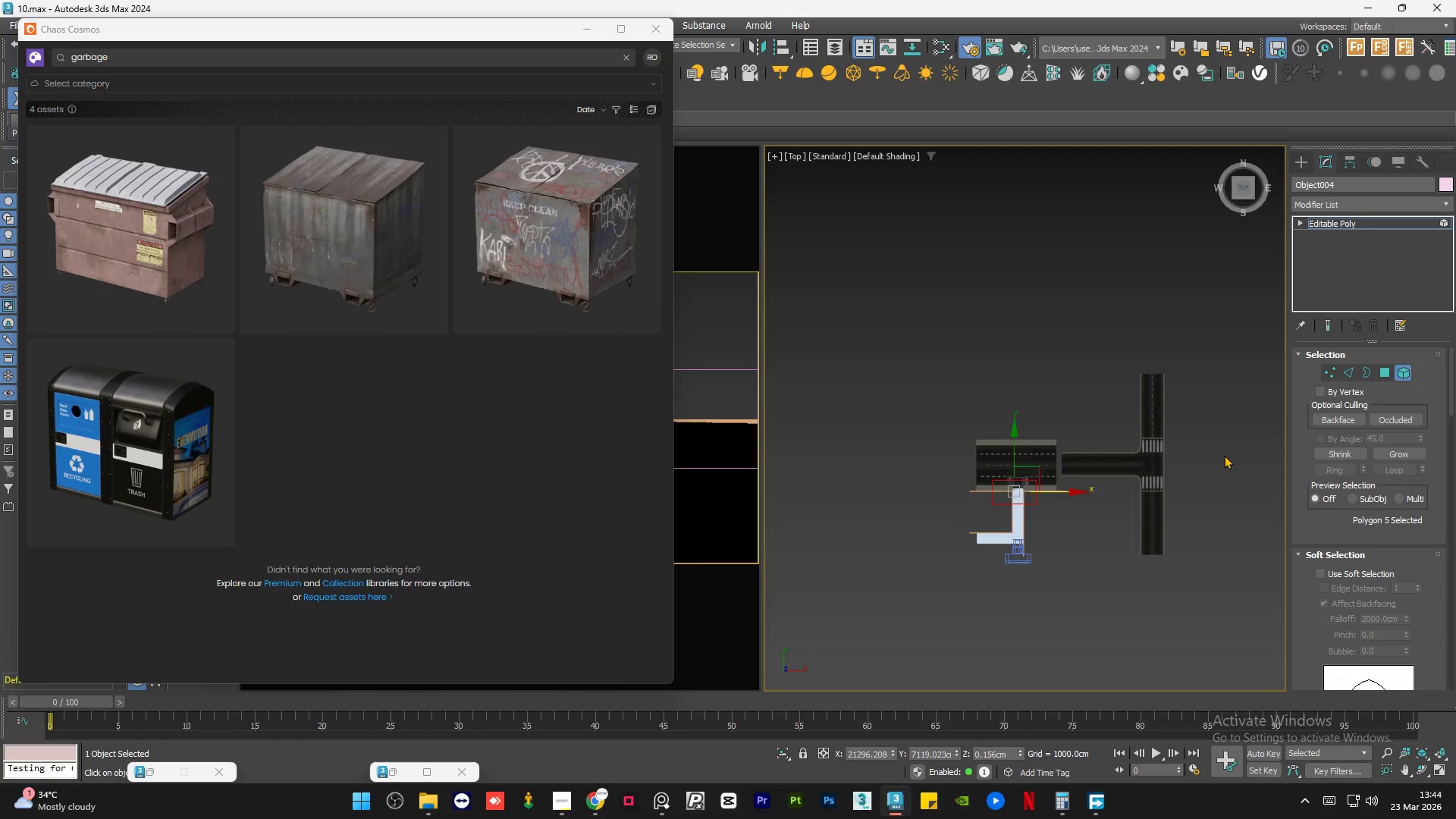 
left_click_drag(start_coordinate=[1185, 271], to_coordinate=[1031, 655])
 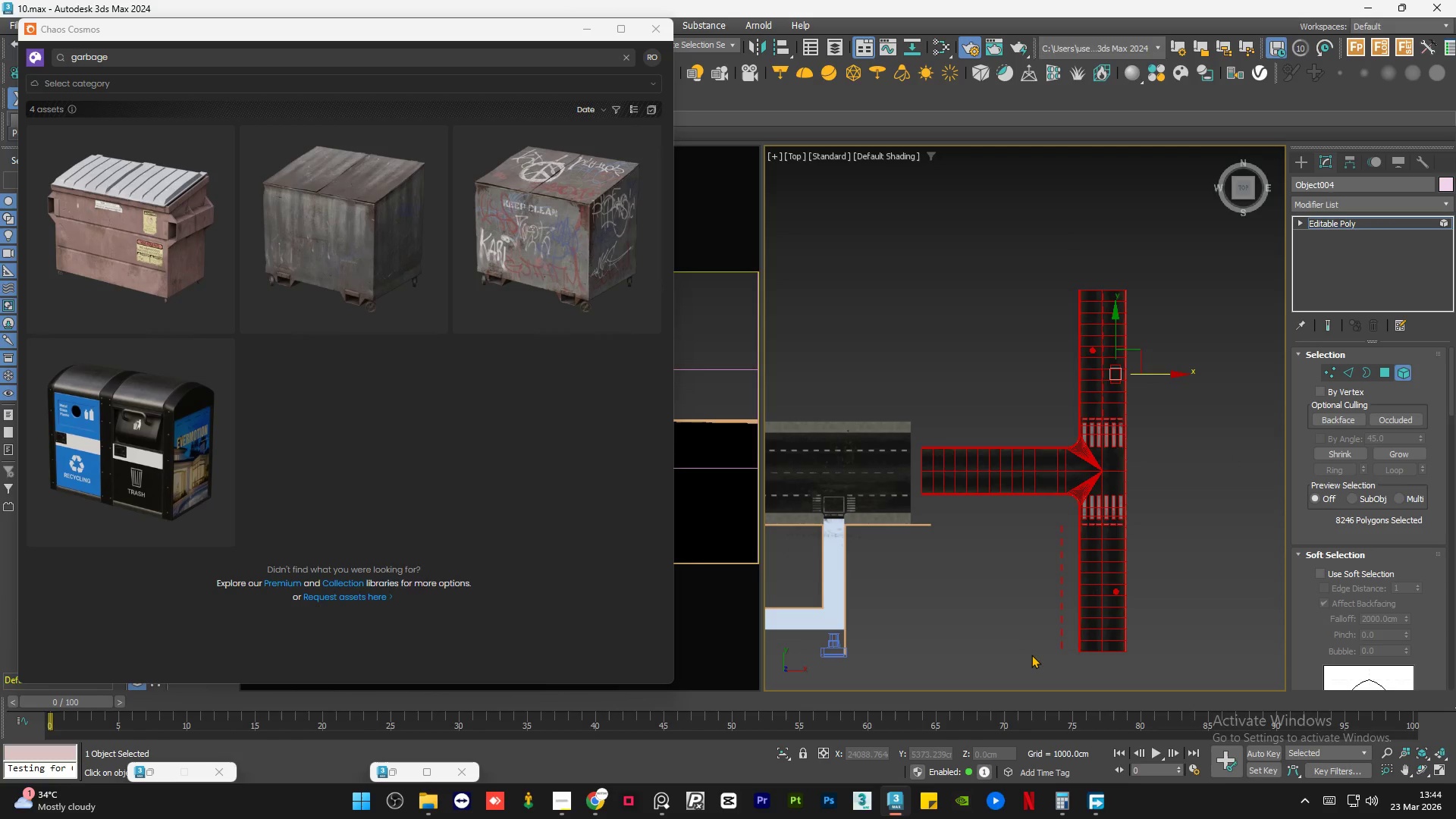 
scroll: coordinate [1201, 457], scroll_direction: up, amount: 2.0
 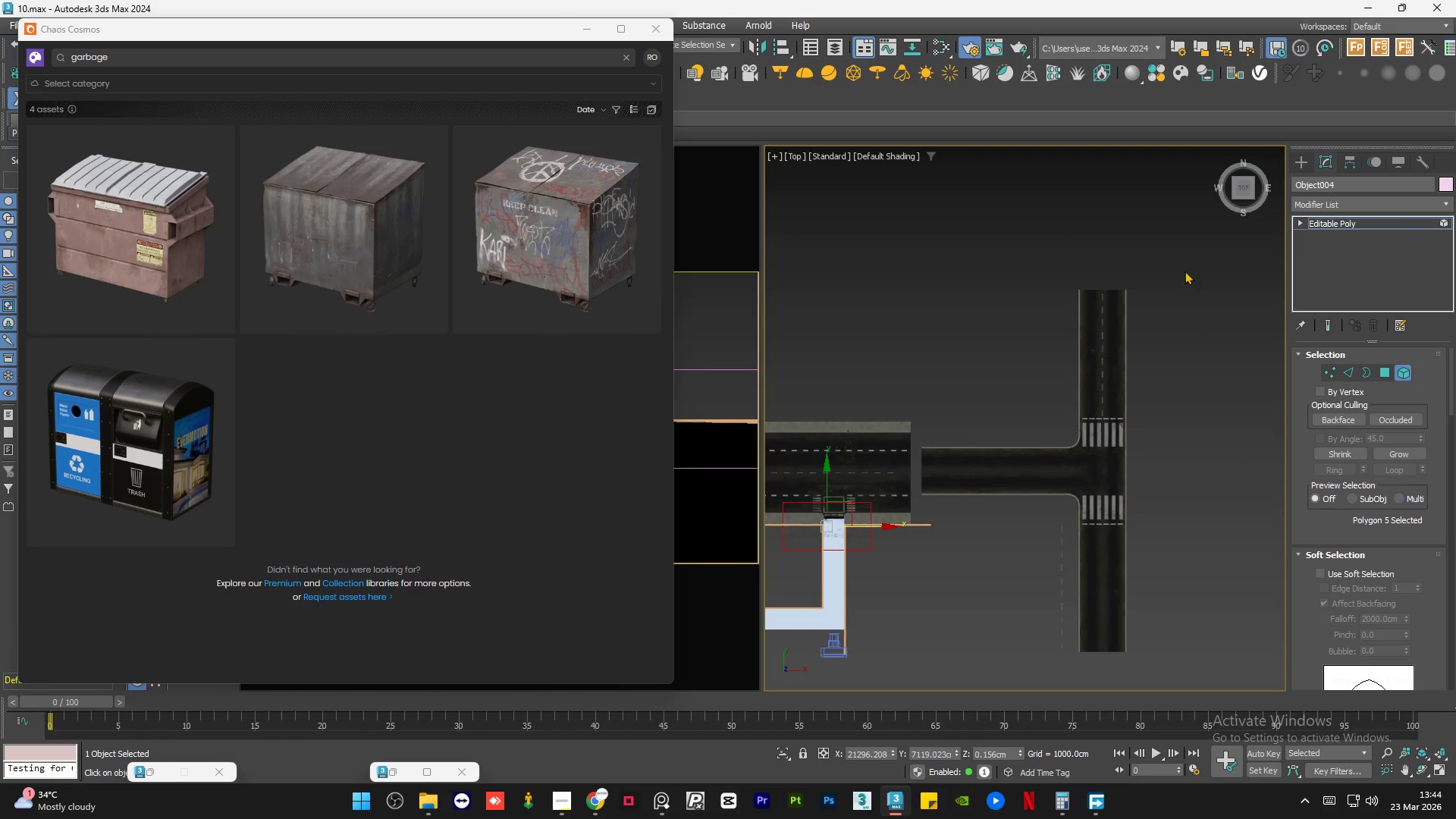 
key(Delete)
 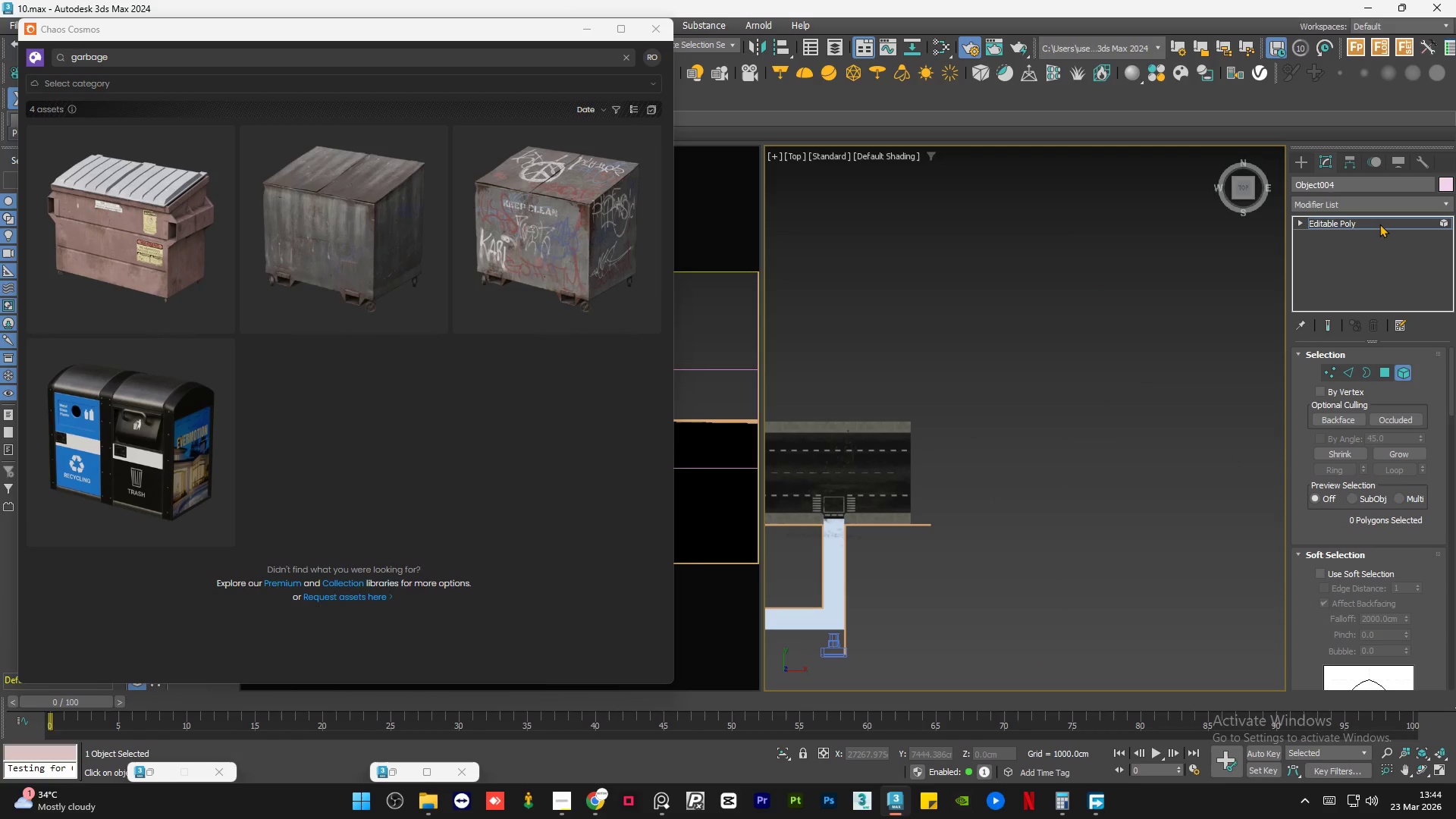 
double_click([1118, 369])
 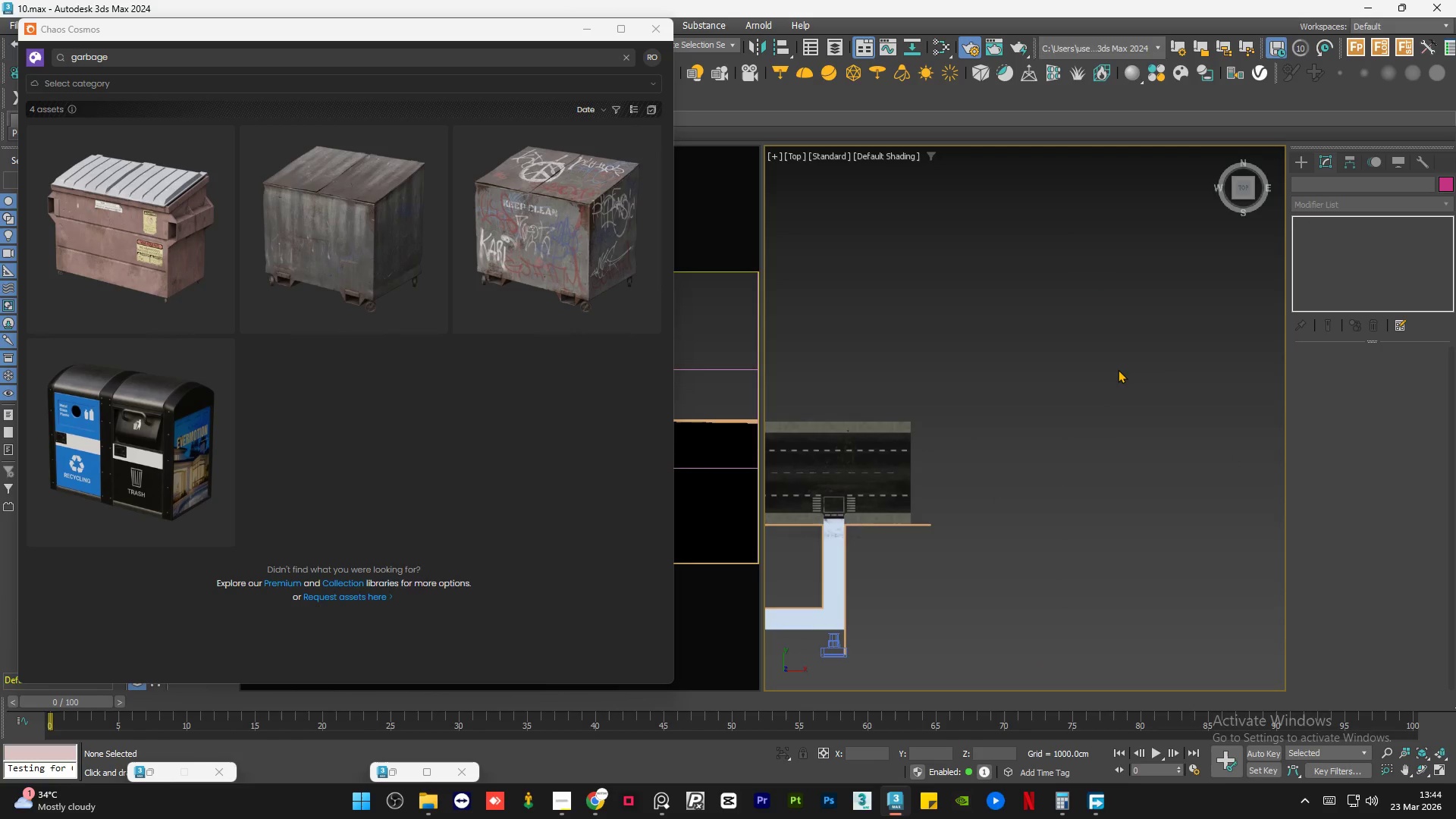 
scroll: coordinate [1118, 370], scroll_direction: down, amount: 2.0
 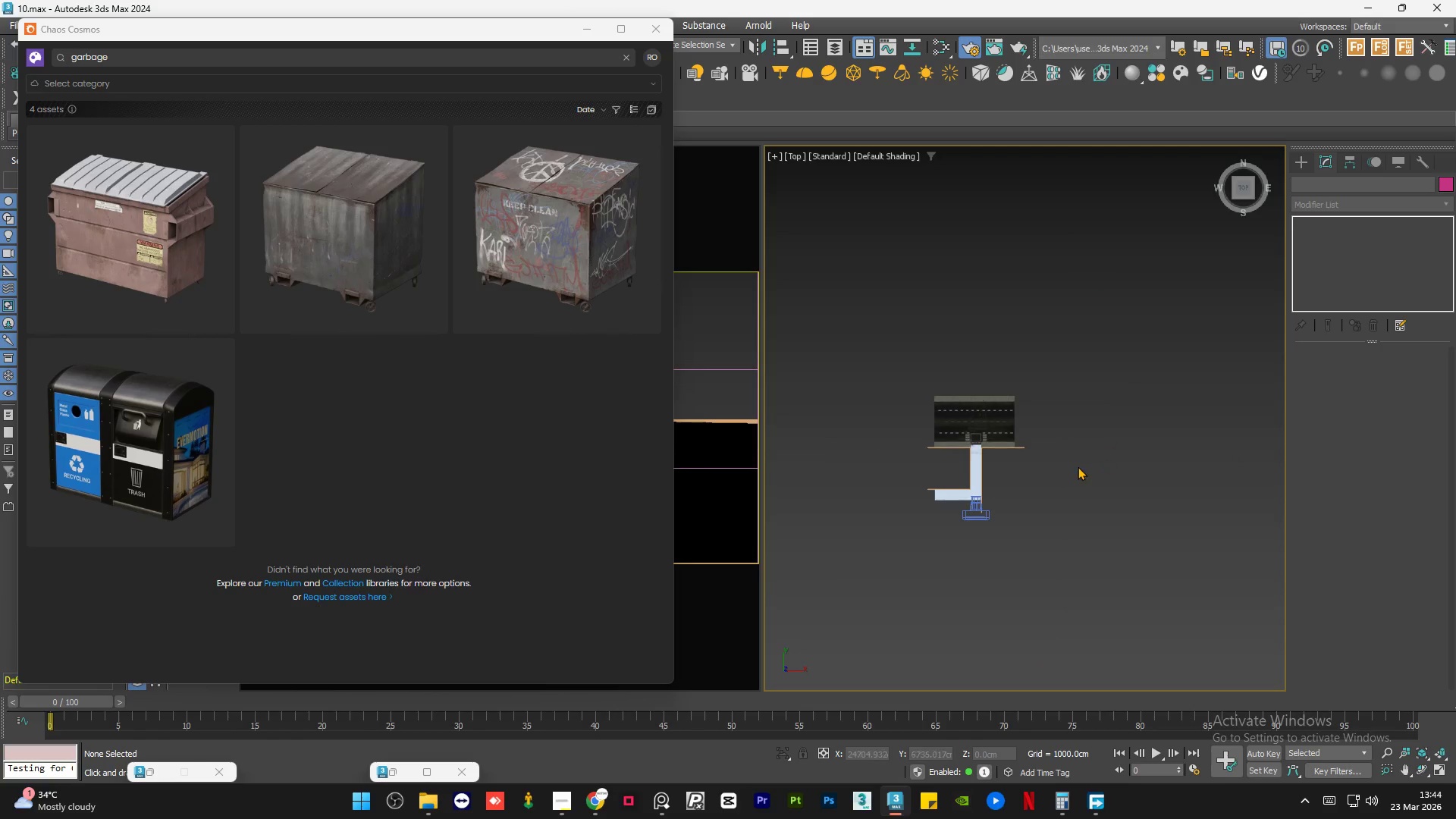 
key(Control+S)
 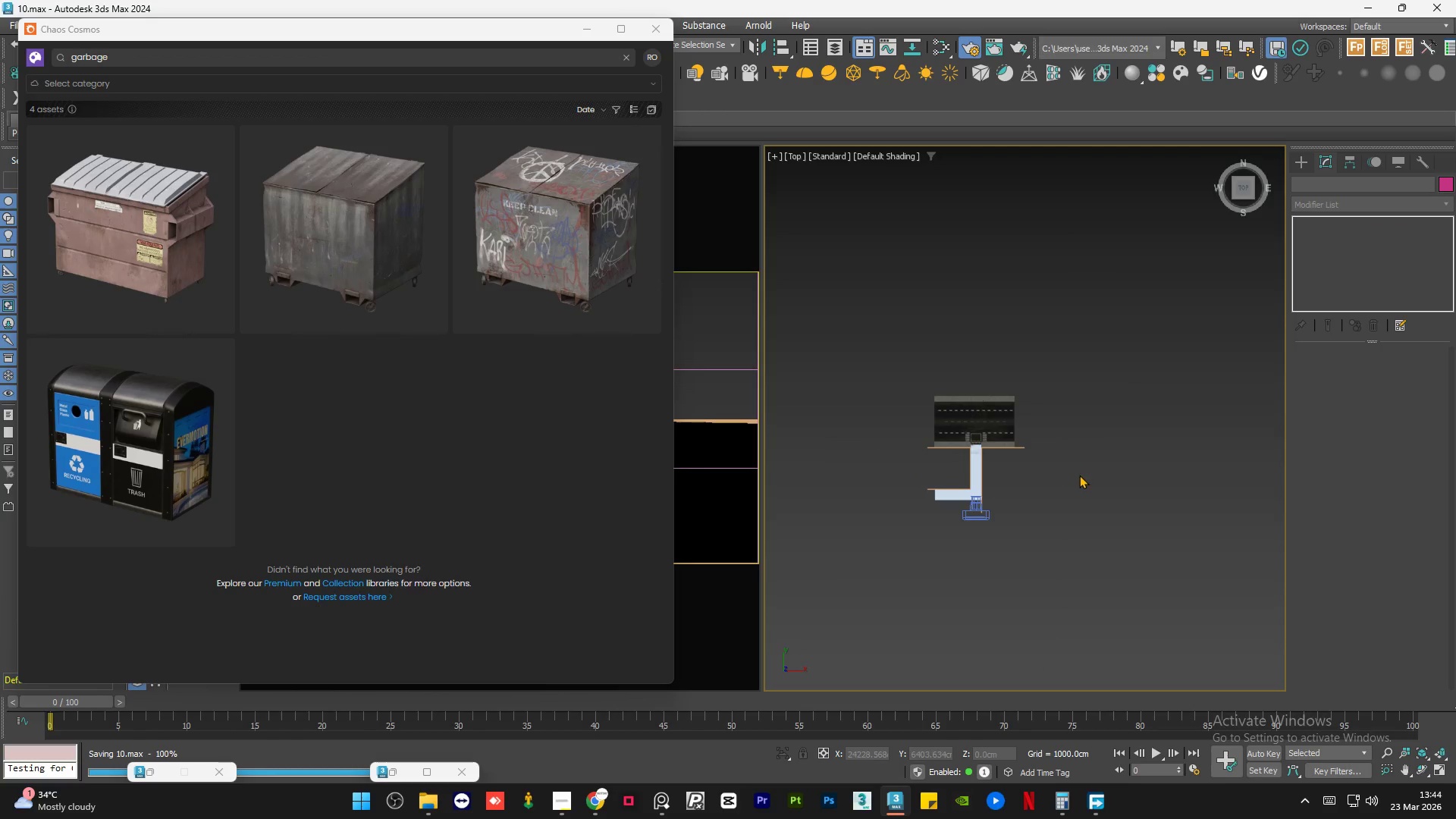 
scroll: coordinate [1039, 469], scroll_direction: up, amount: 10.0
 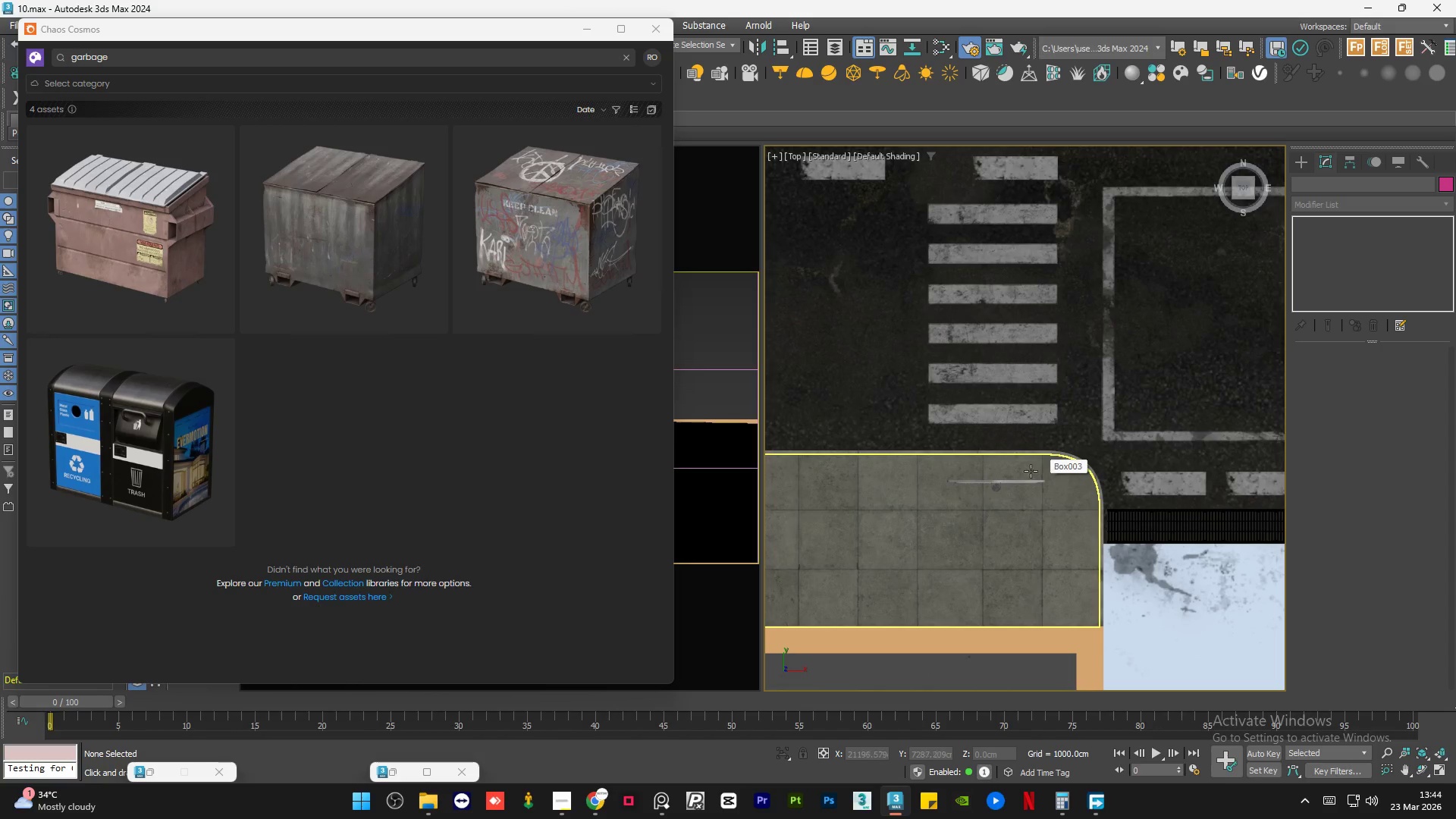 
scroll: coordinate [1007, 478], scroll_direction: down, amount: 5.0
 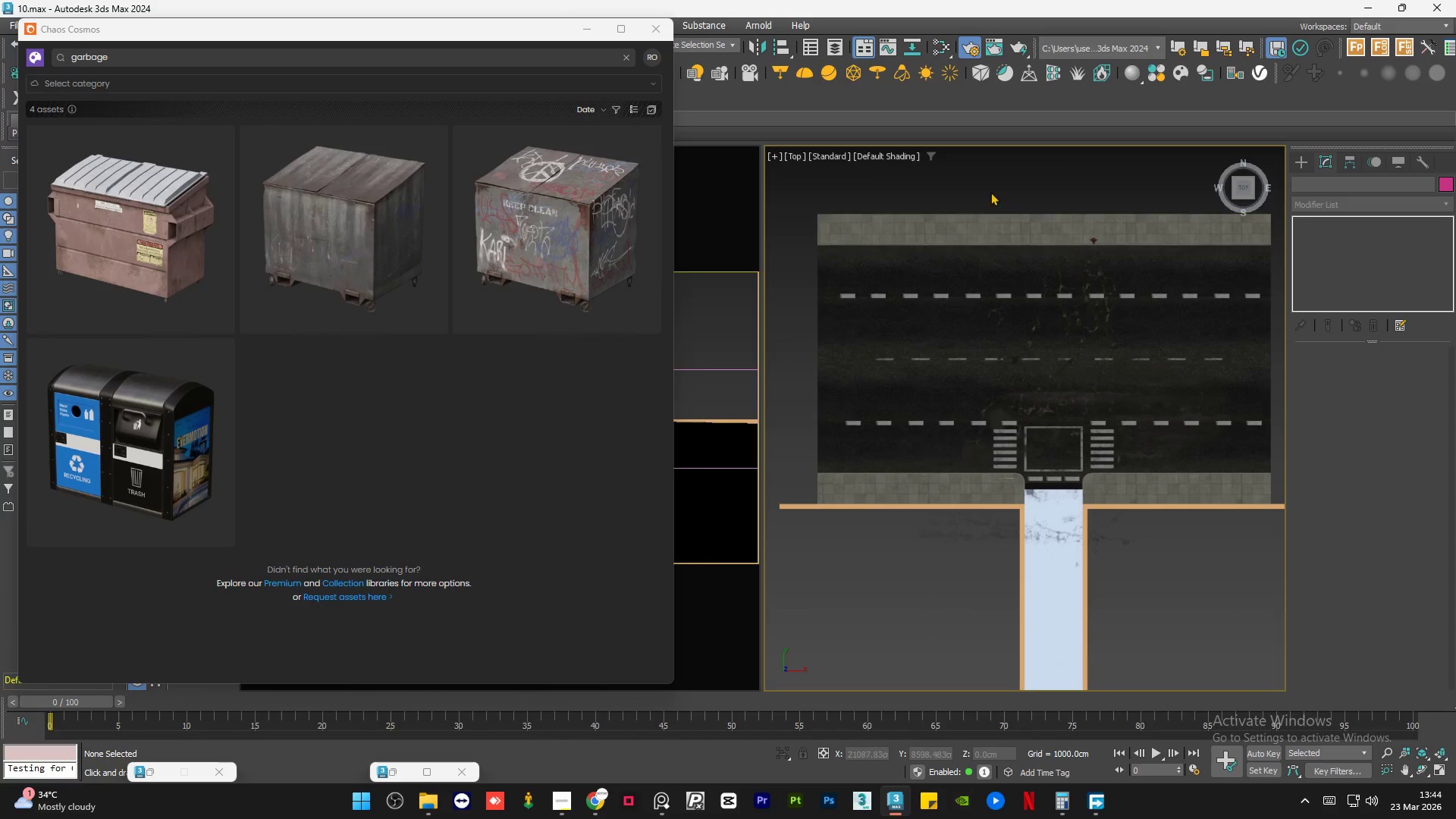 
left_click([993, 180])
 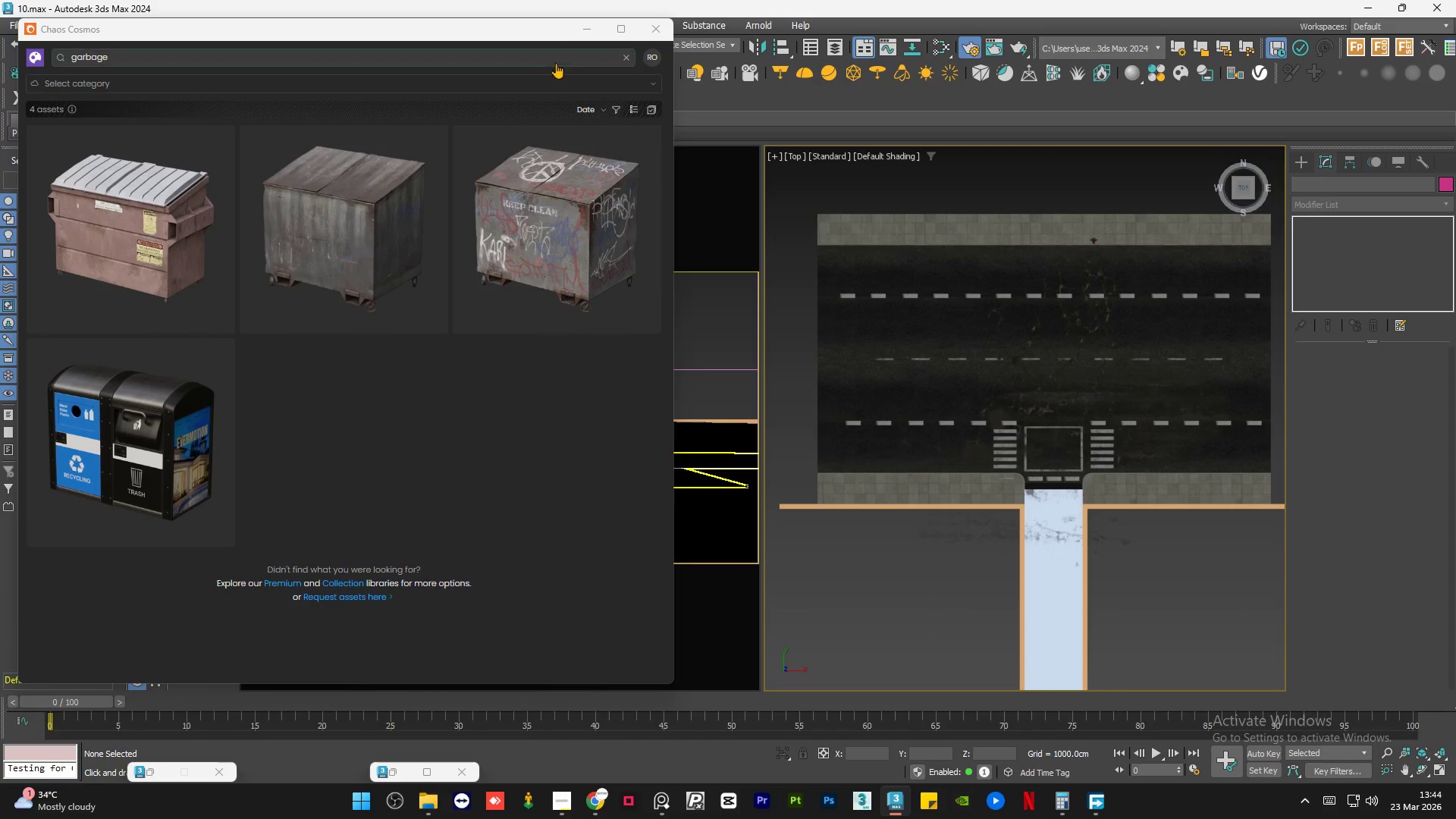 
left_click([579, 33])
 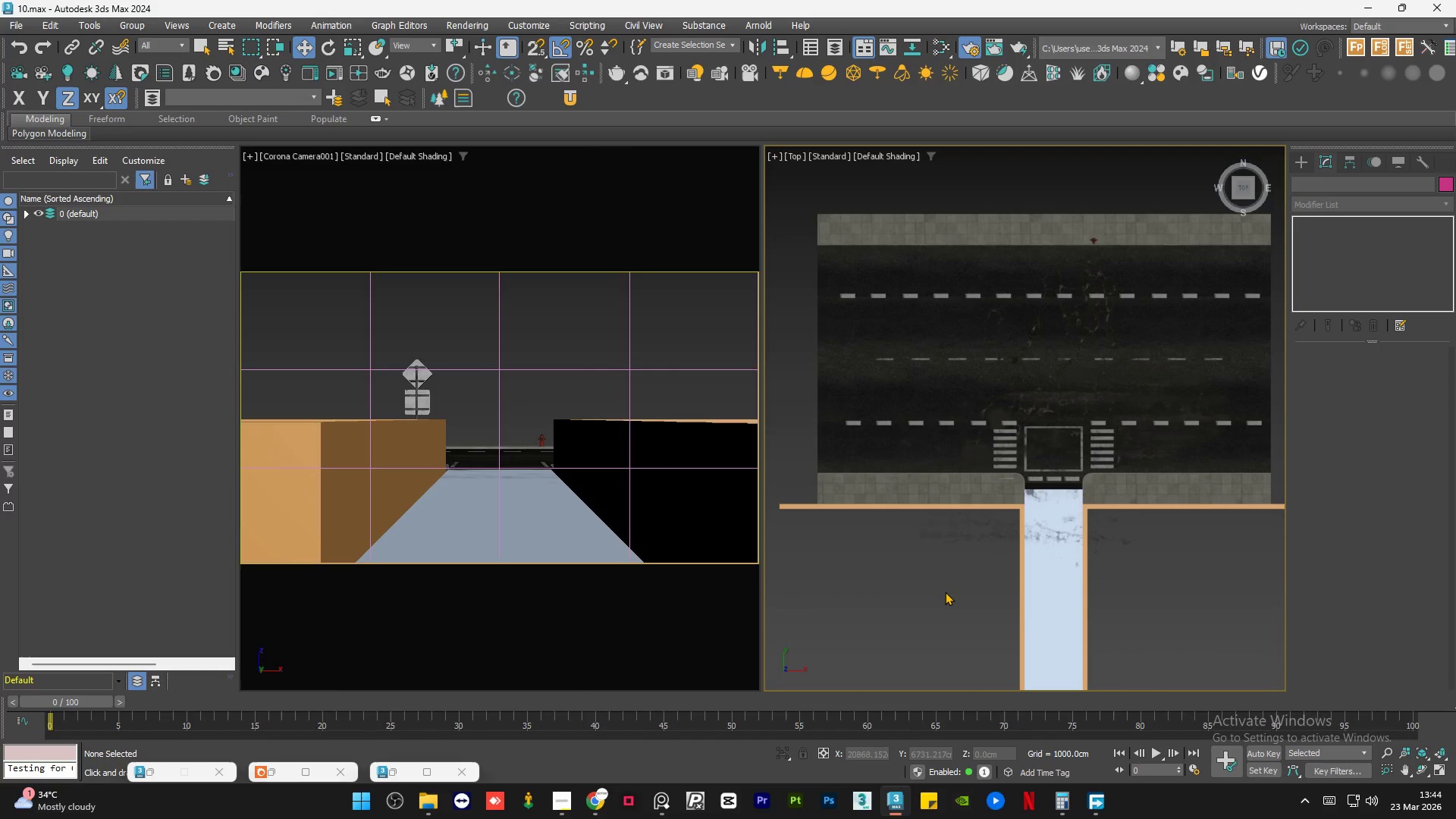 
key(Control+S)
 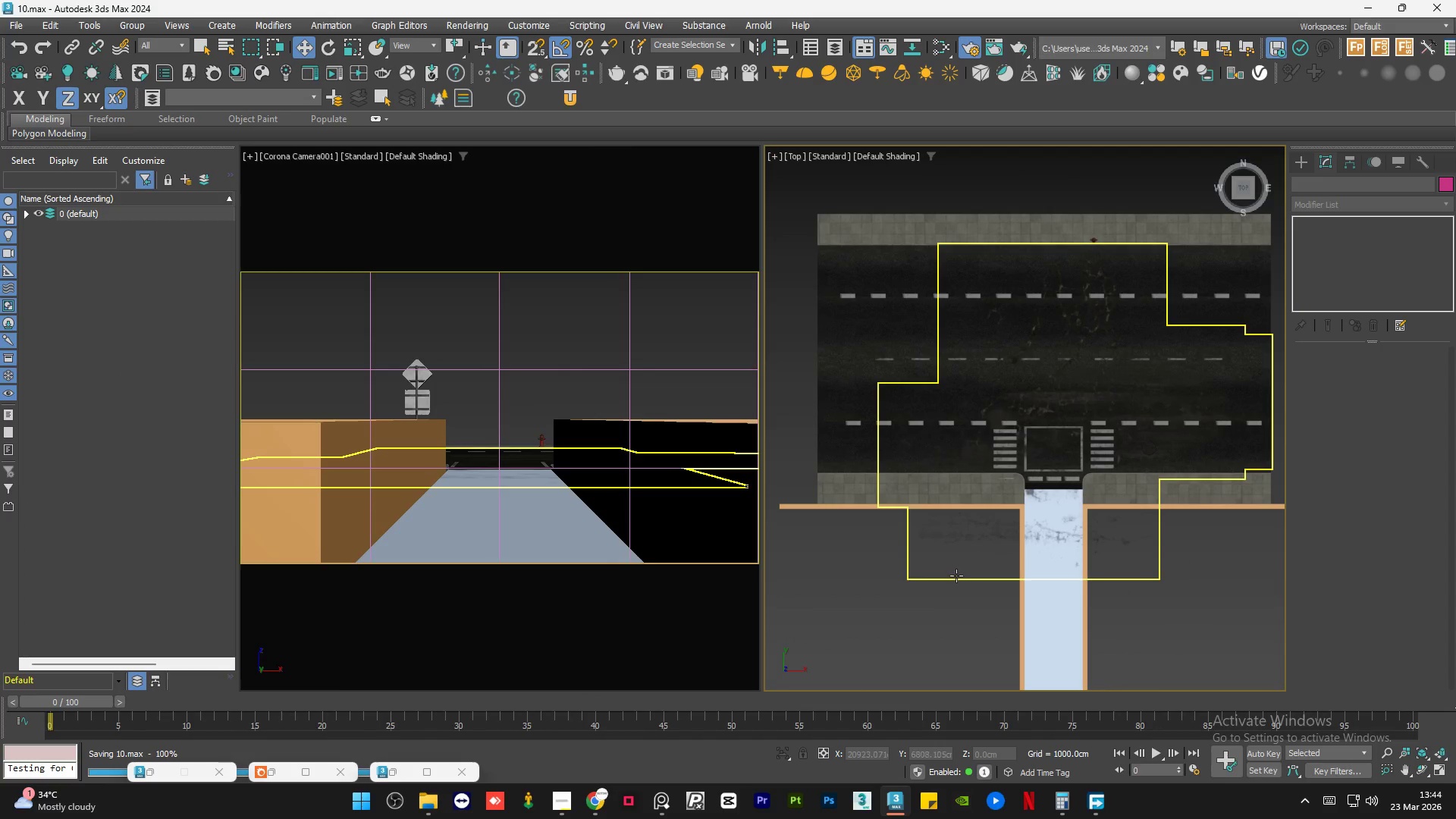 
left_click([923, 595])
 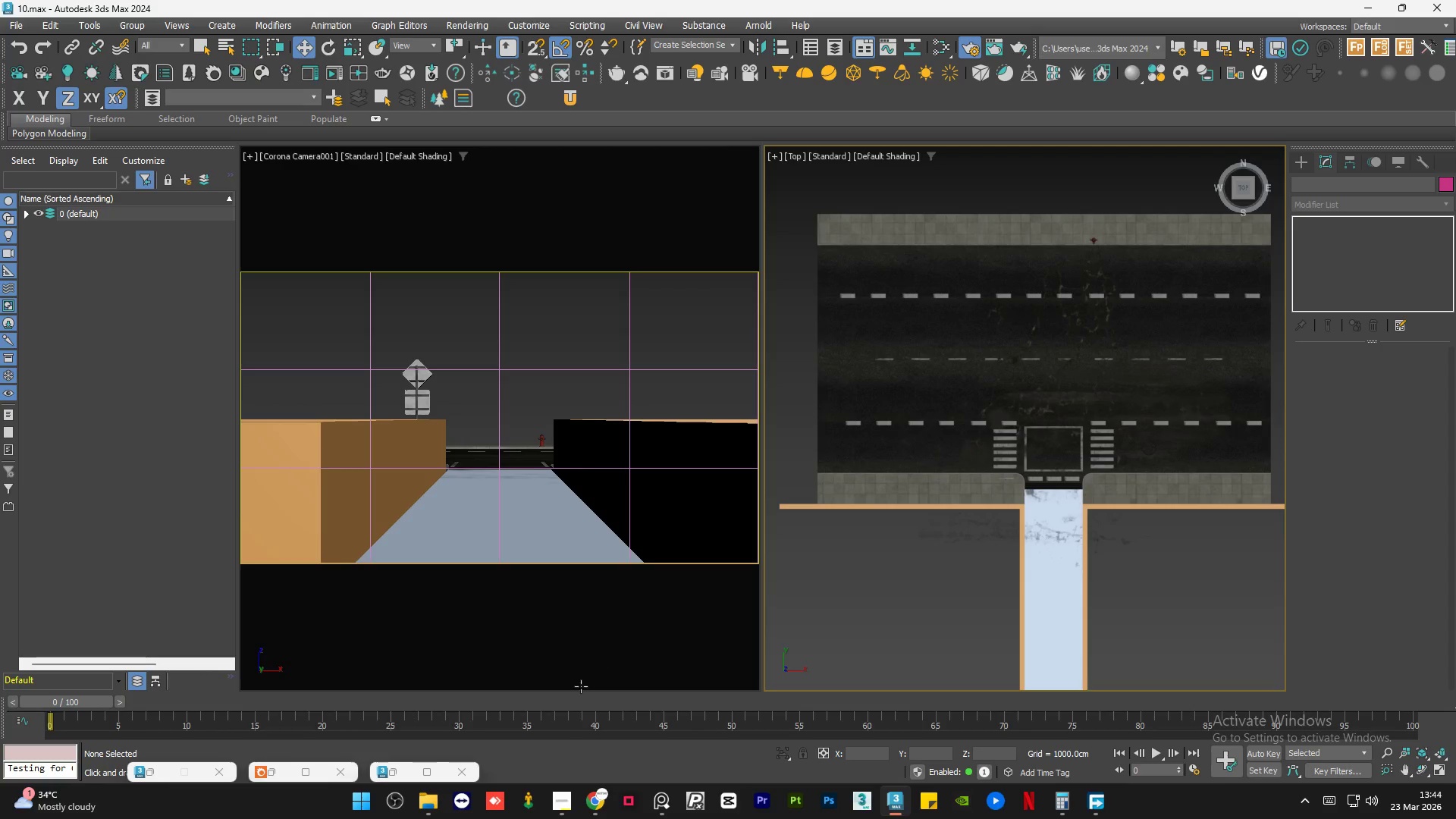 
left_click([281, 770])
 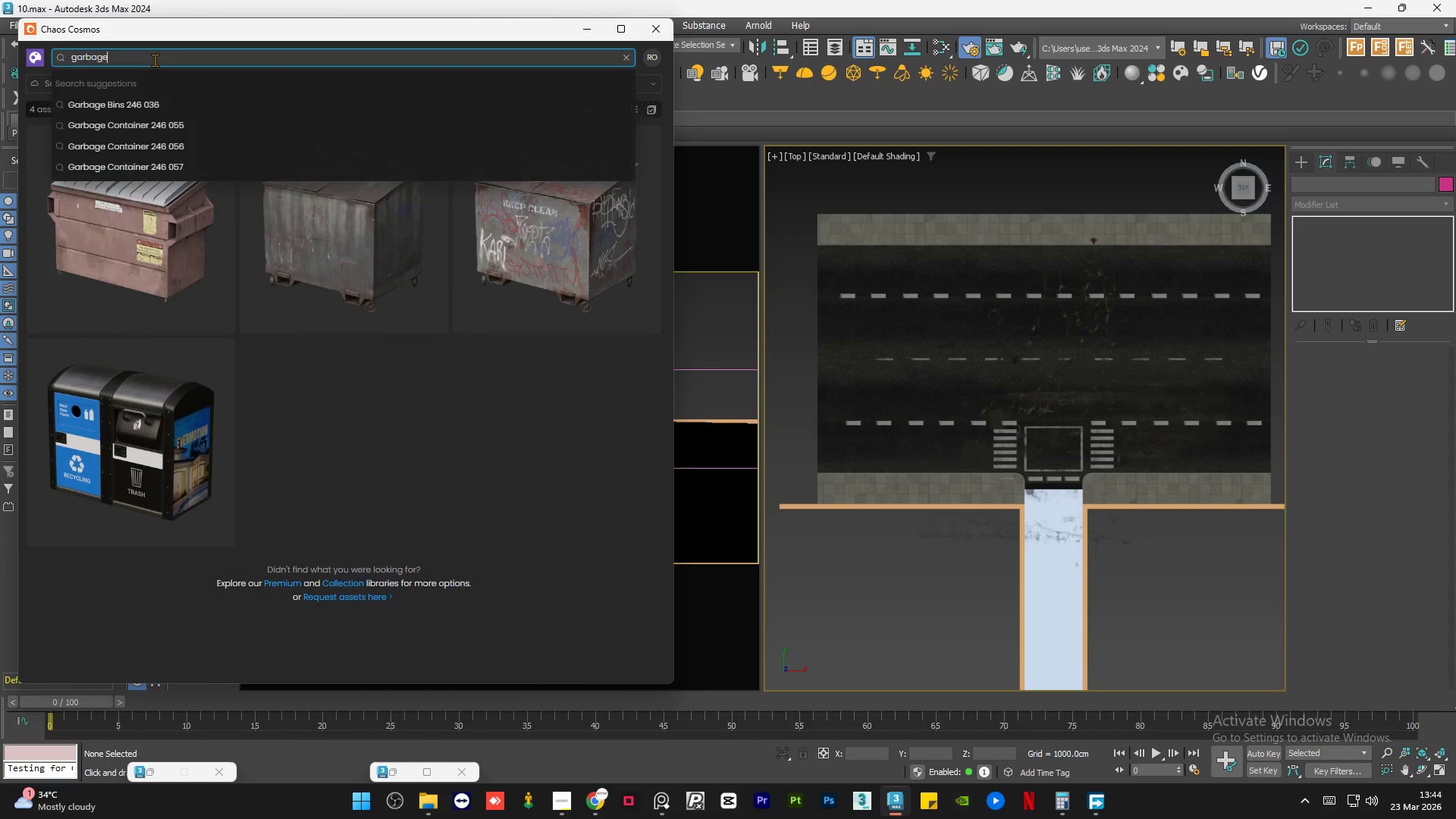 
double_click([151, 61])
 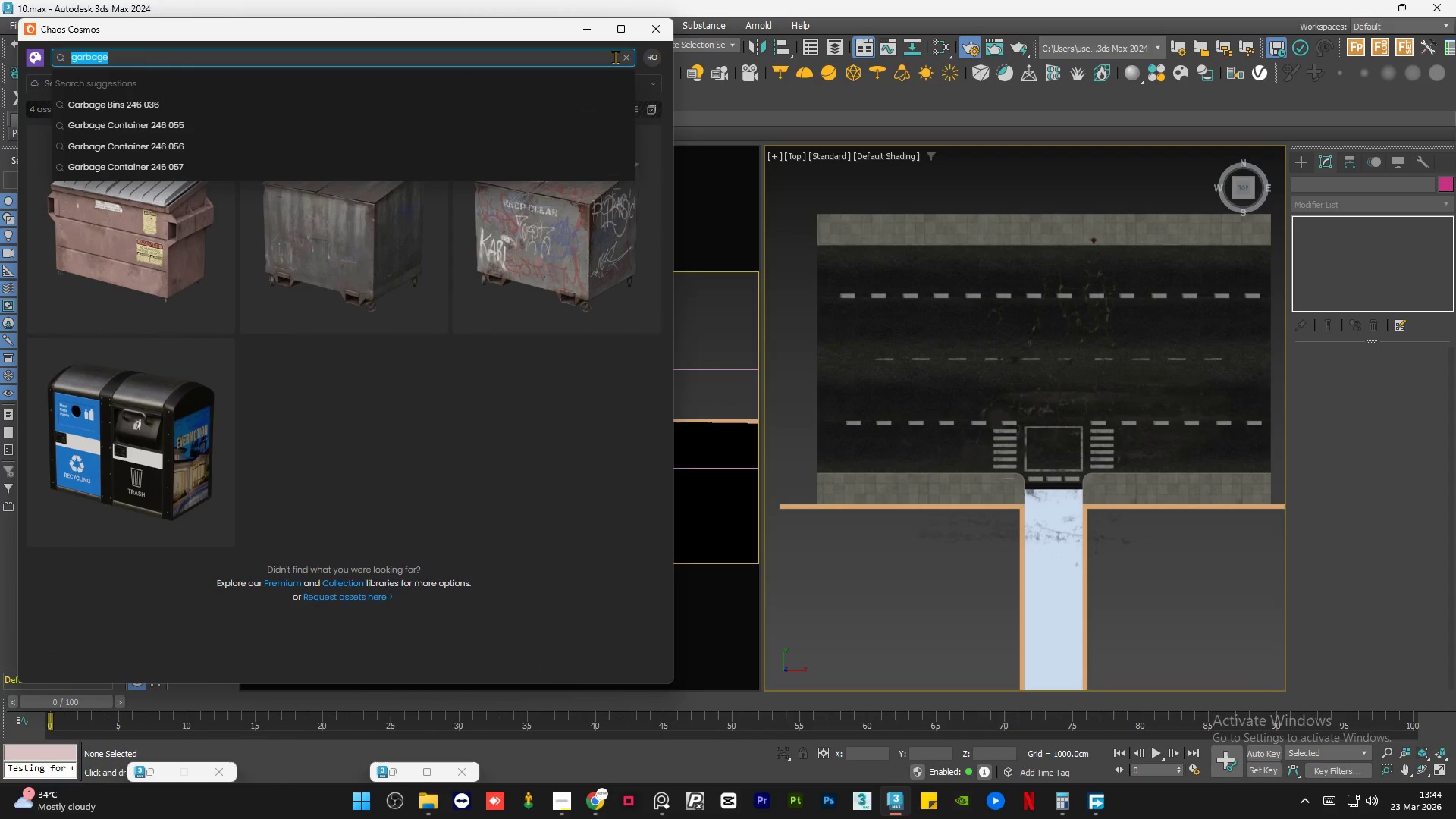 
left_click([626, 58])
 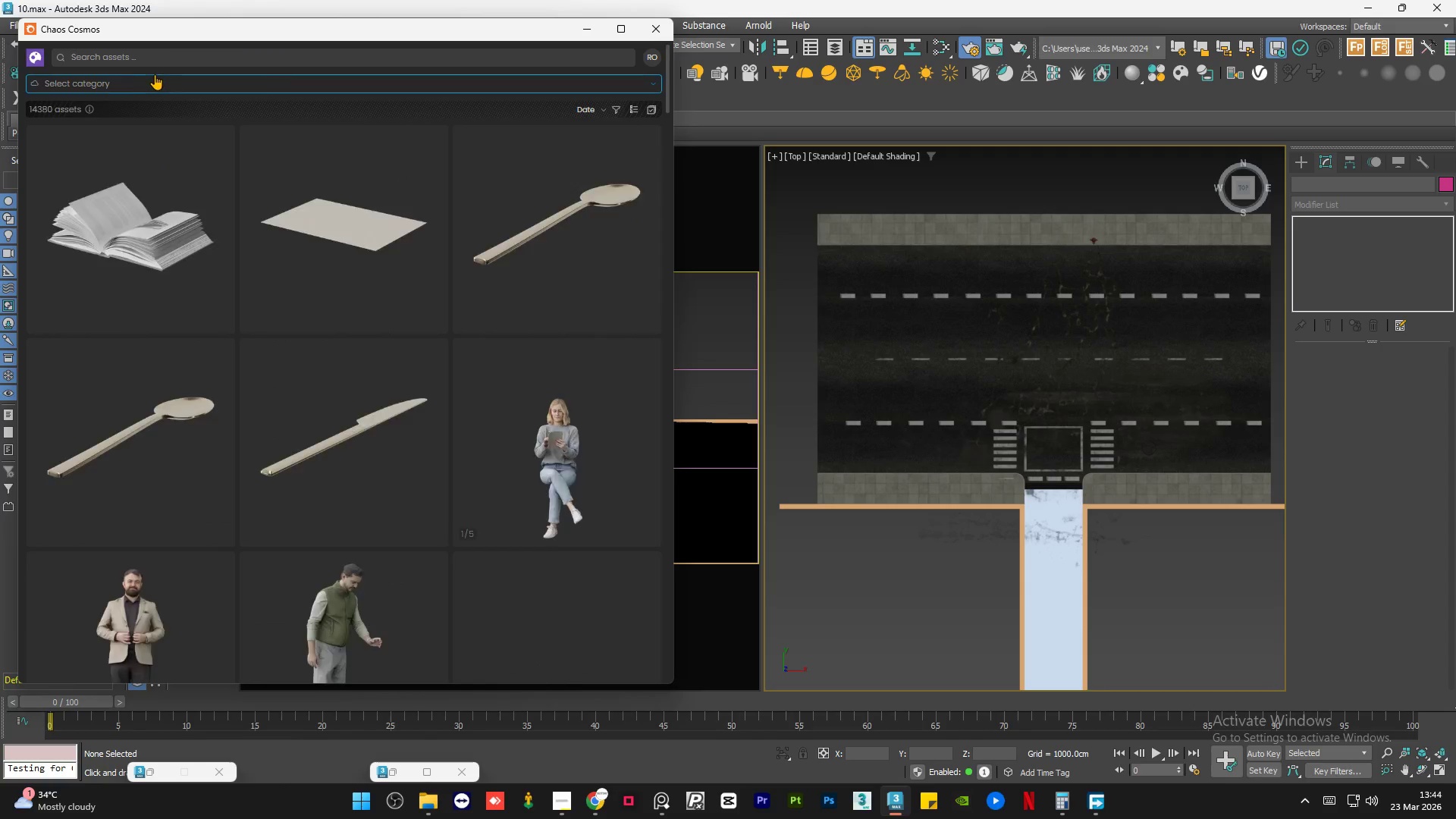 
left_click([147, 80])
 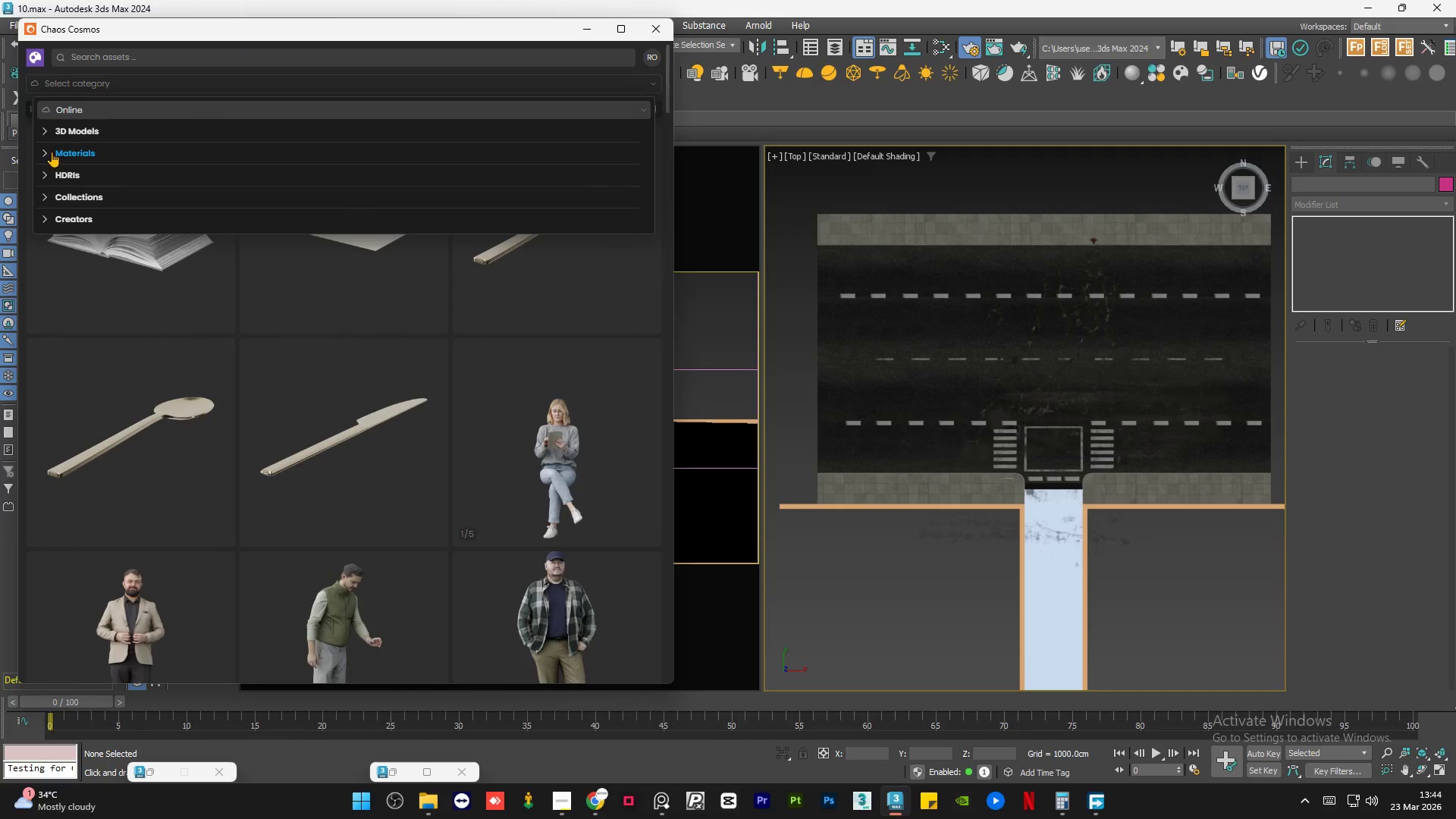 
left_click([49, 131])
 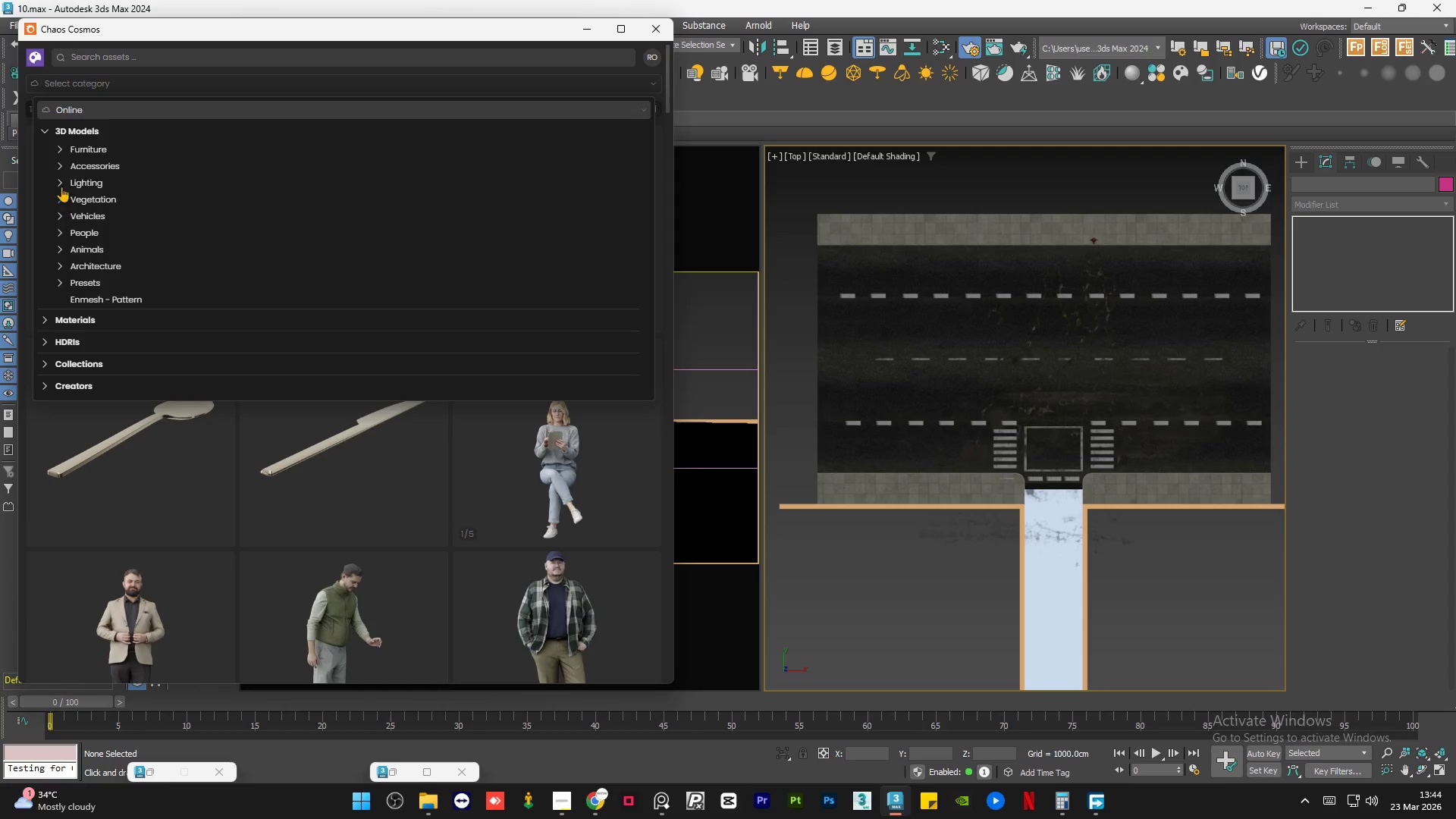 
left_click([58, 217])
 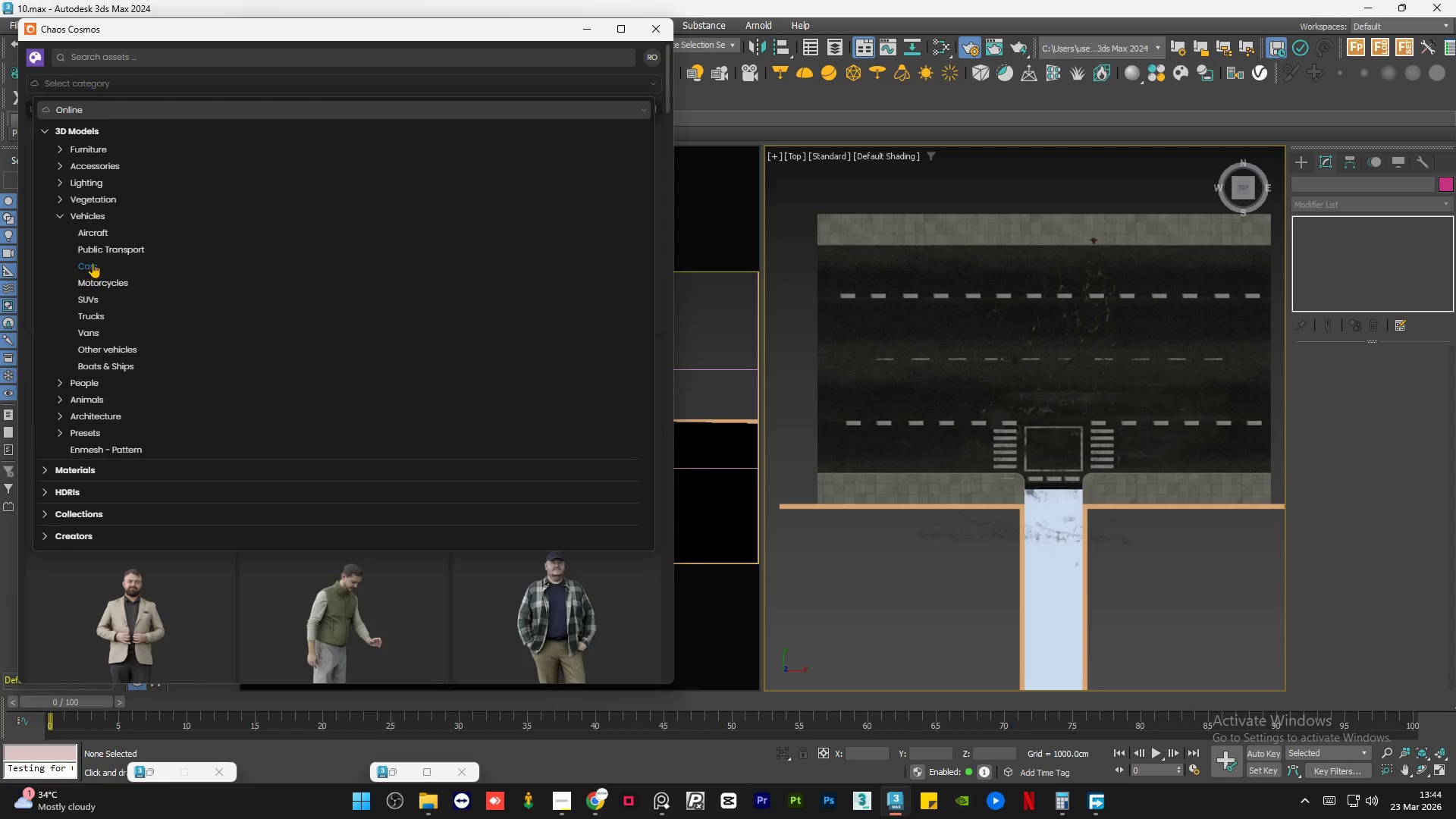 
left_click([99, 218])
 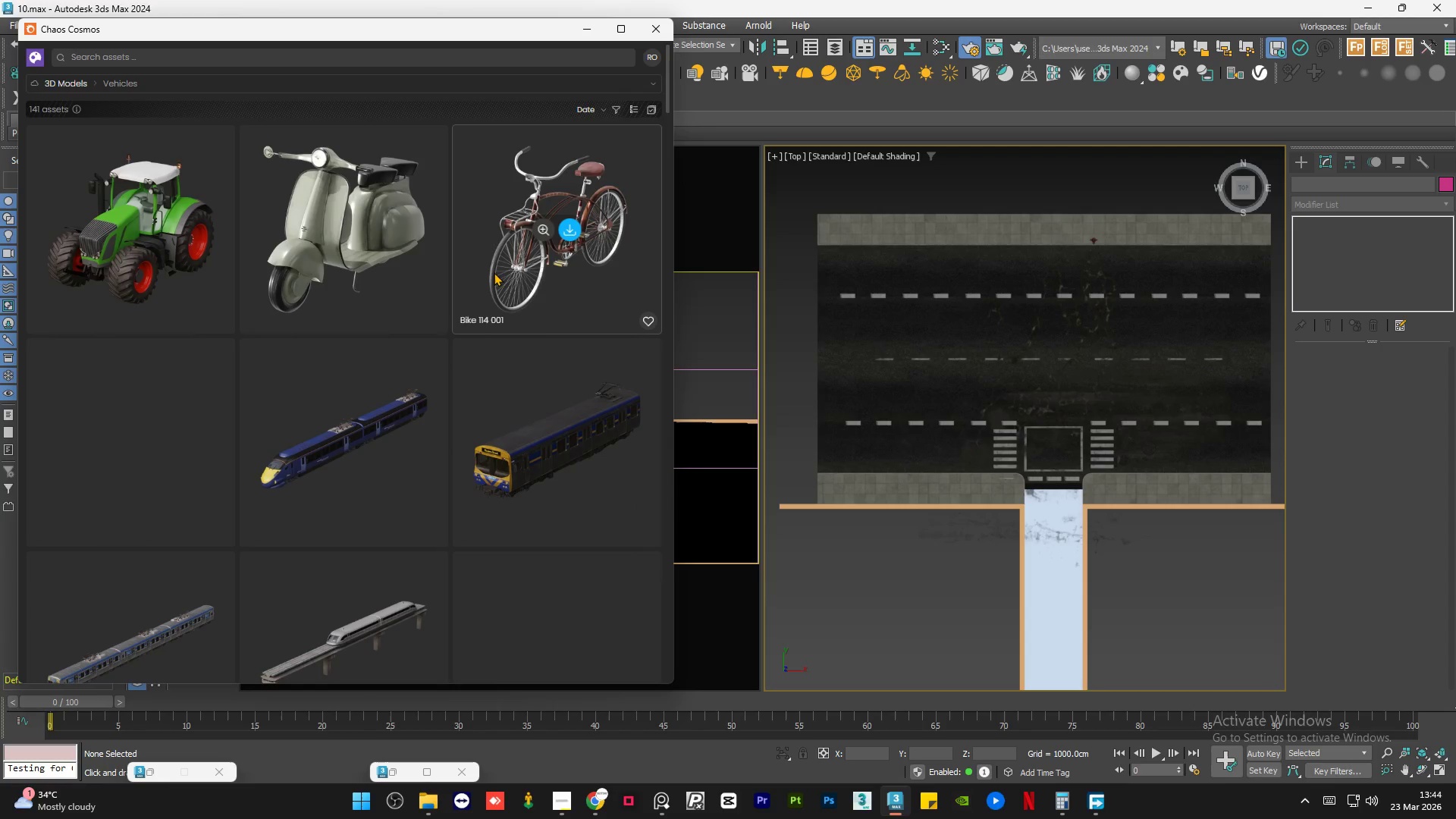 
scroll: coordinate [494, 272], scroll_direction: up, amount: 4.0
 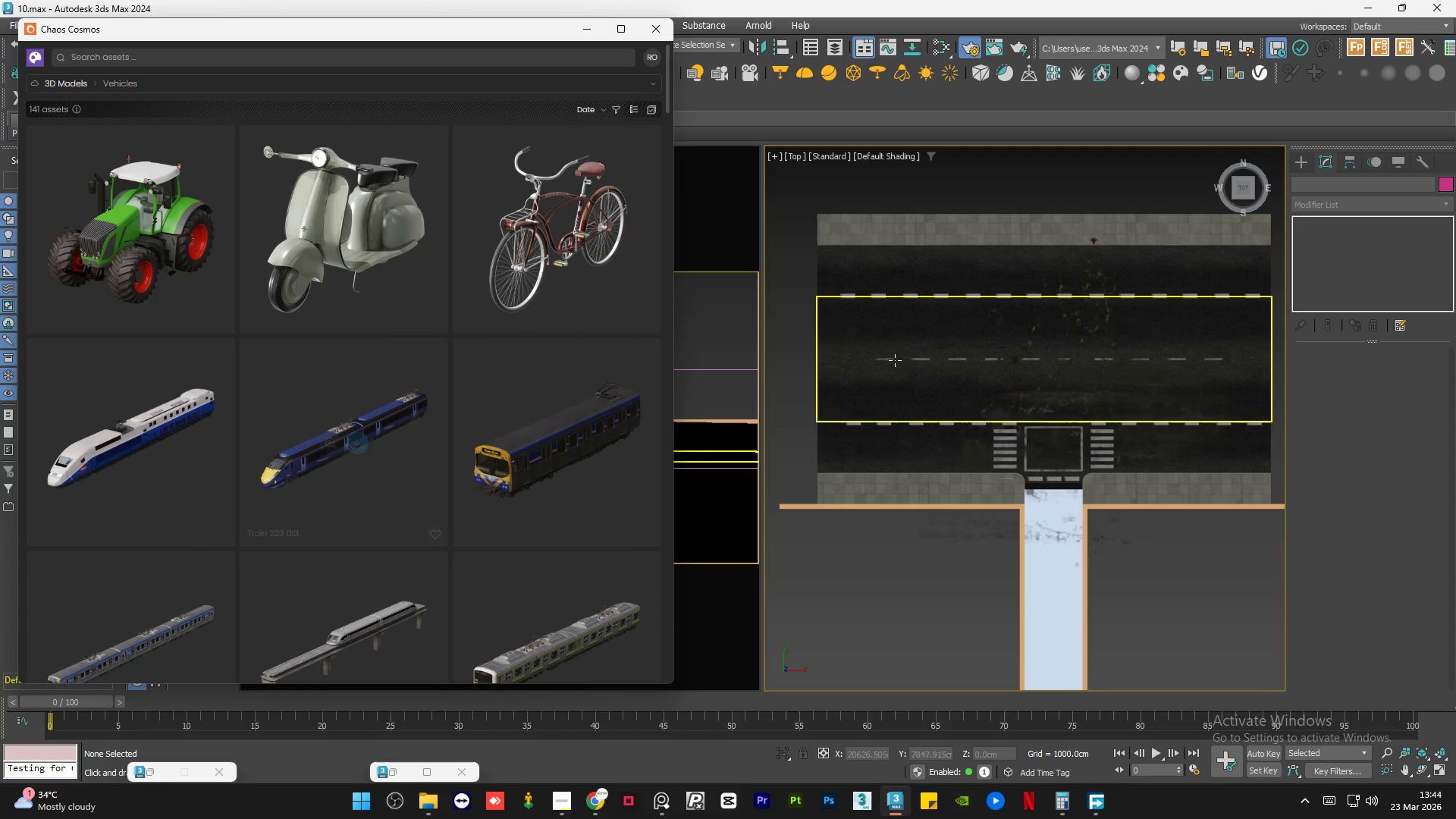 
scroll: coordinate [896, 359], scroll_direction: none, amount: 0.0
 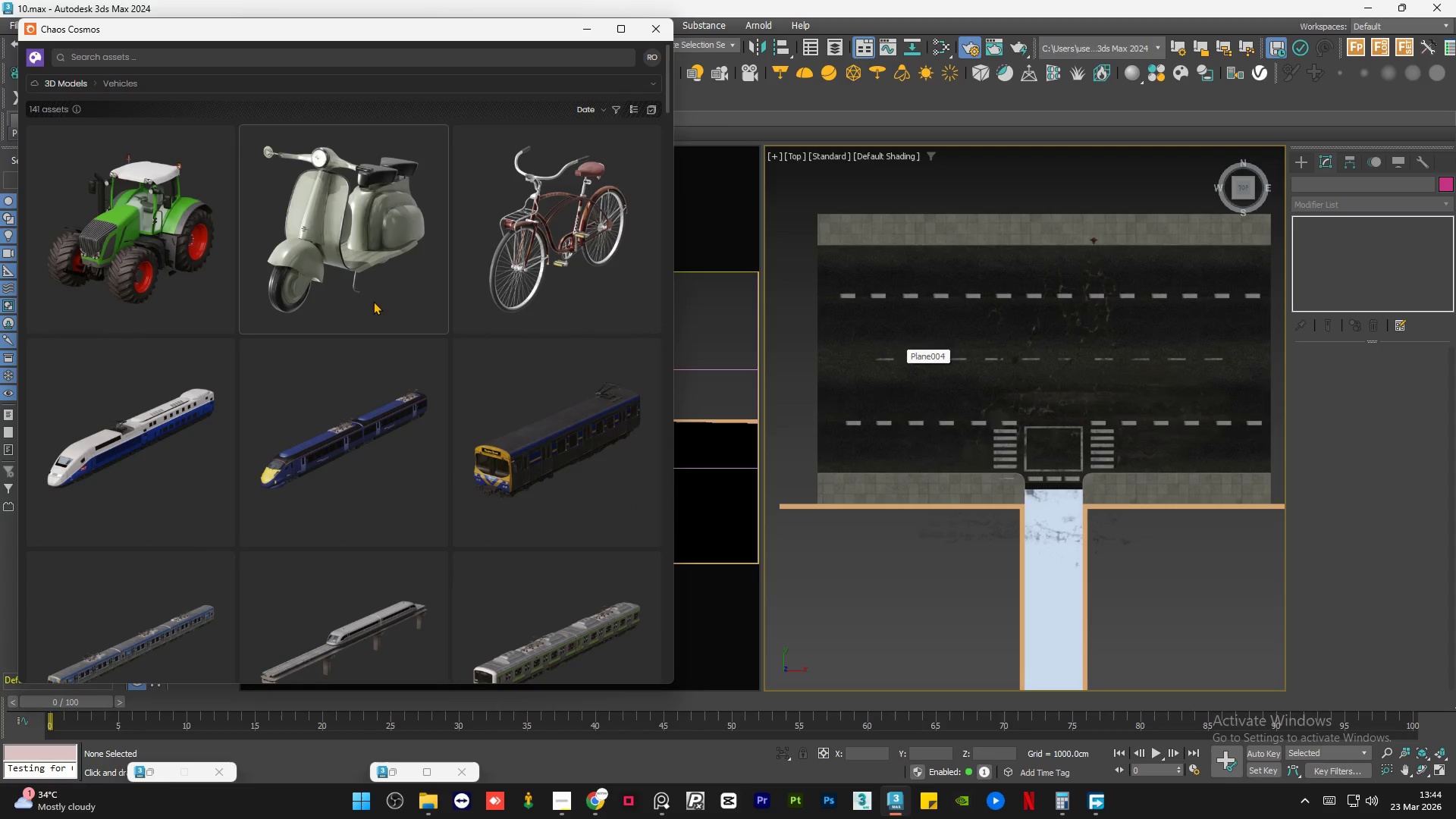 
scroll: coordinate [380, 301], scroll_direction: down, amount: 20.0
 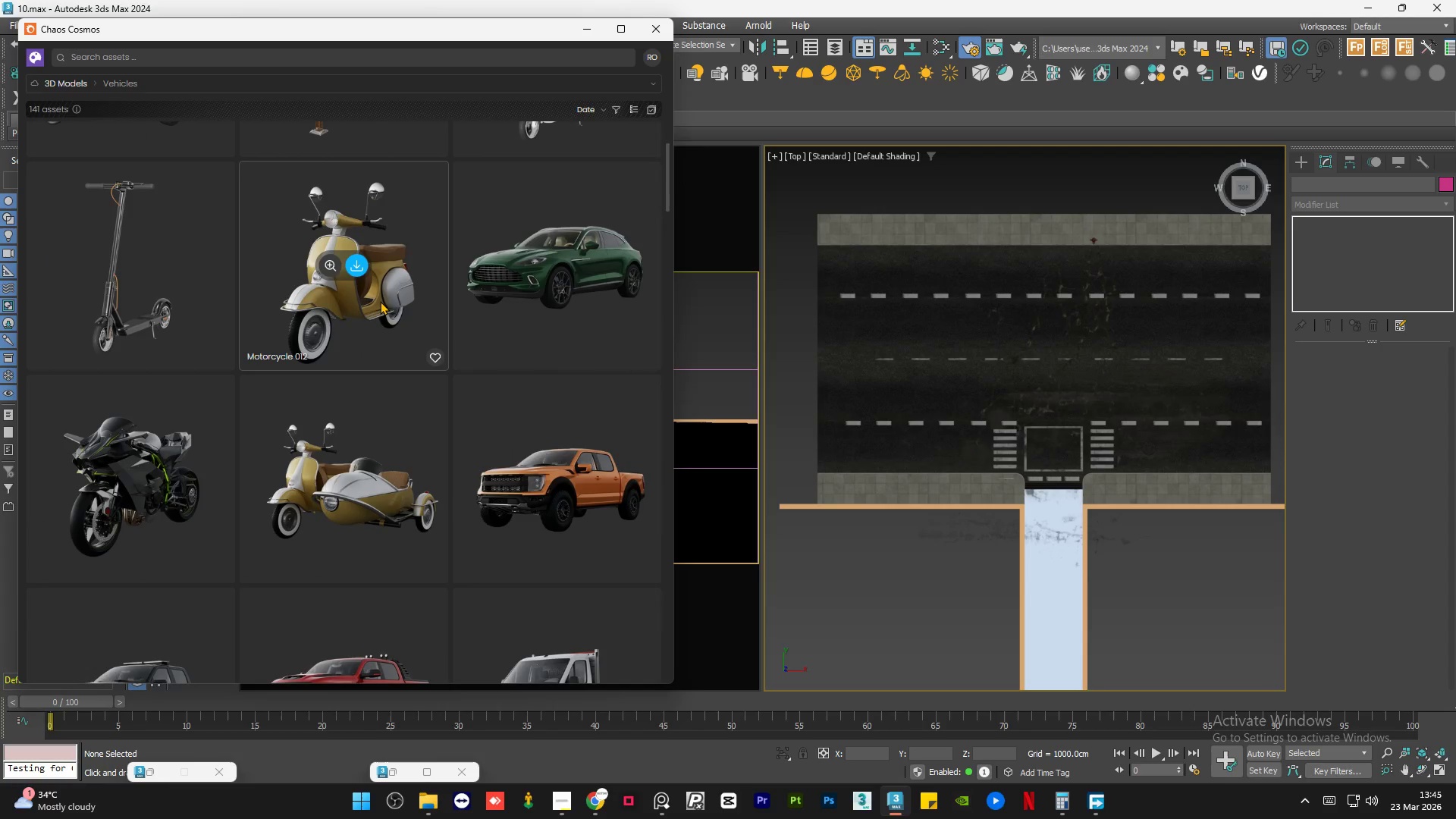 
scroll: coordinate [425, 341], scroll_direction: down, amount: 26.0
 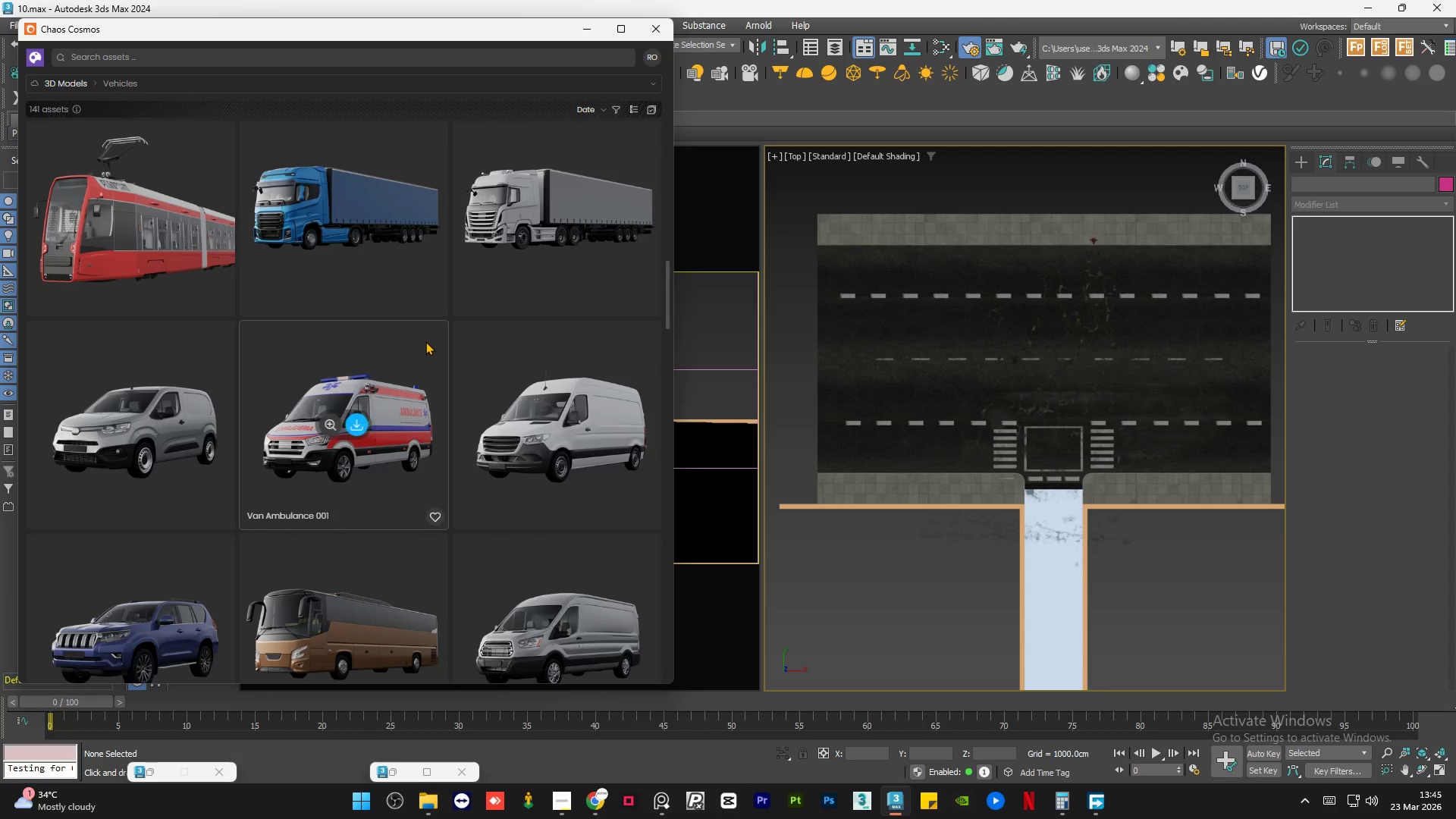 
scroll: coordinate [425, 341], scroll_direction: up, amount: 6.0
 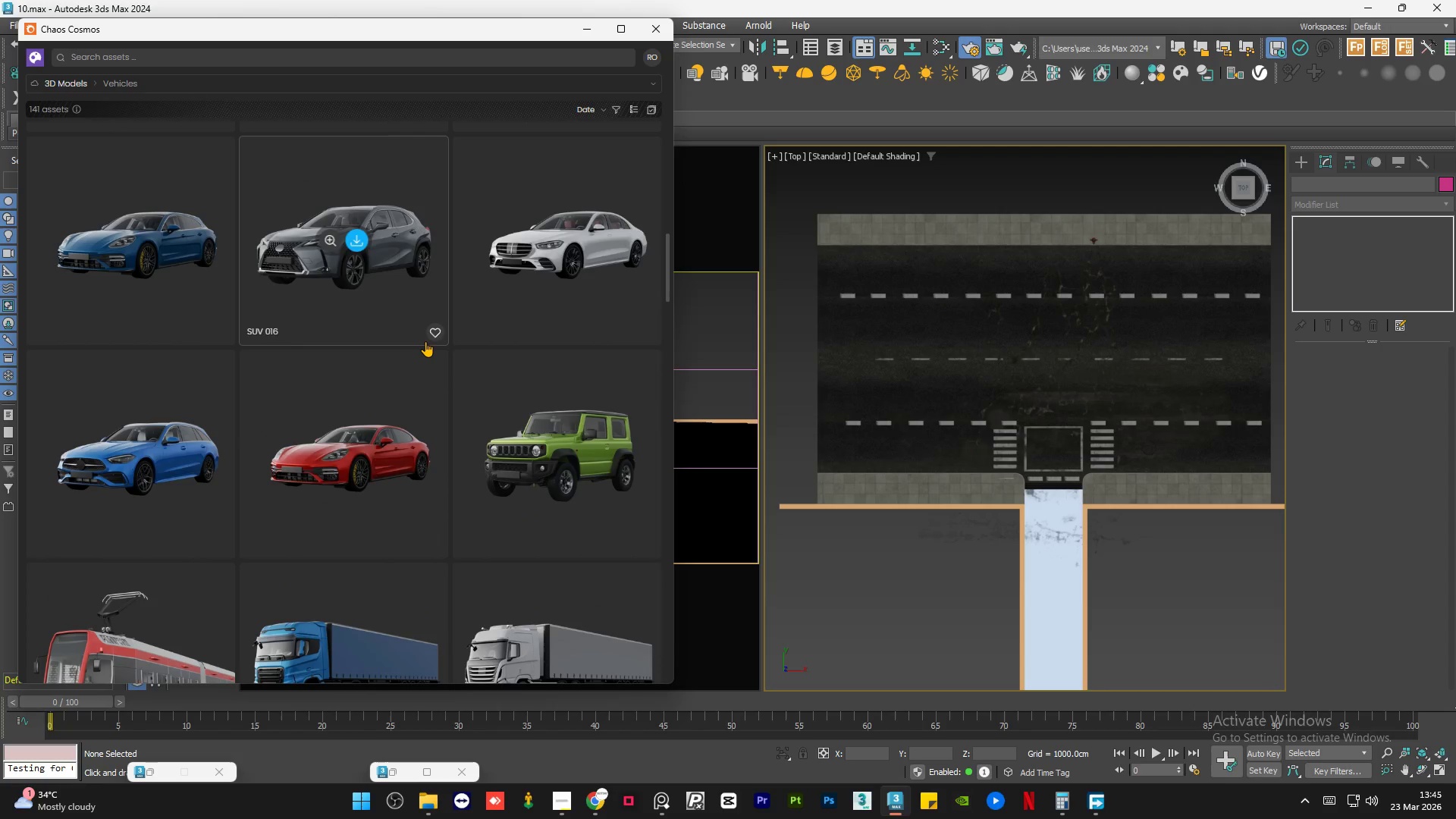 
scroll: coordinate [425, 341], scroll_direction: down, amount: 6.0
 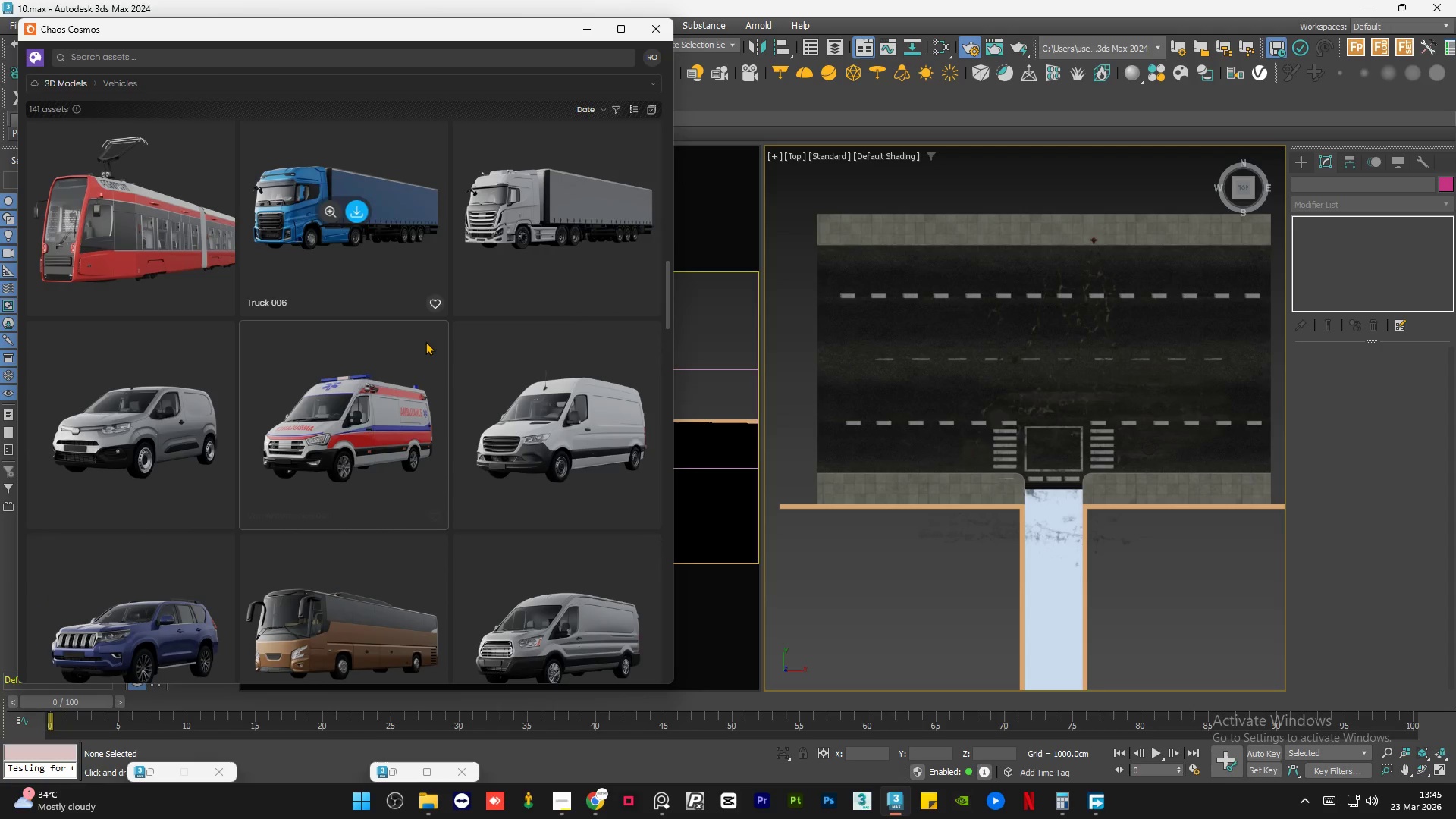 
scroll: coordinate [425, 341], scroll_direction: up, amount: 6.0
 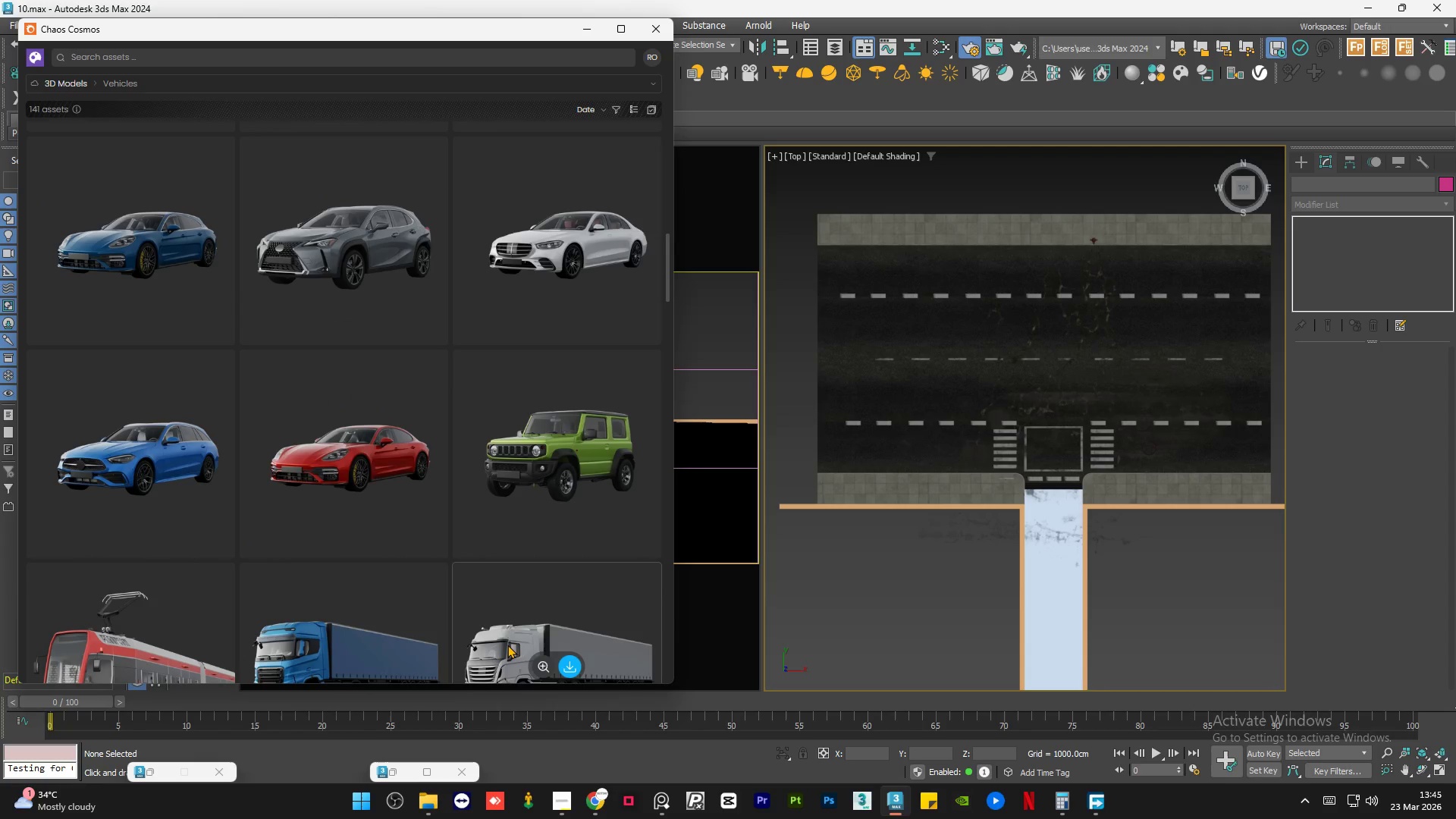 
scroll: coordinate [497, 452], scroll_direction: down, amount: 27.0
 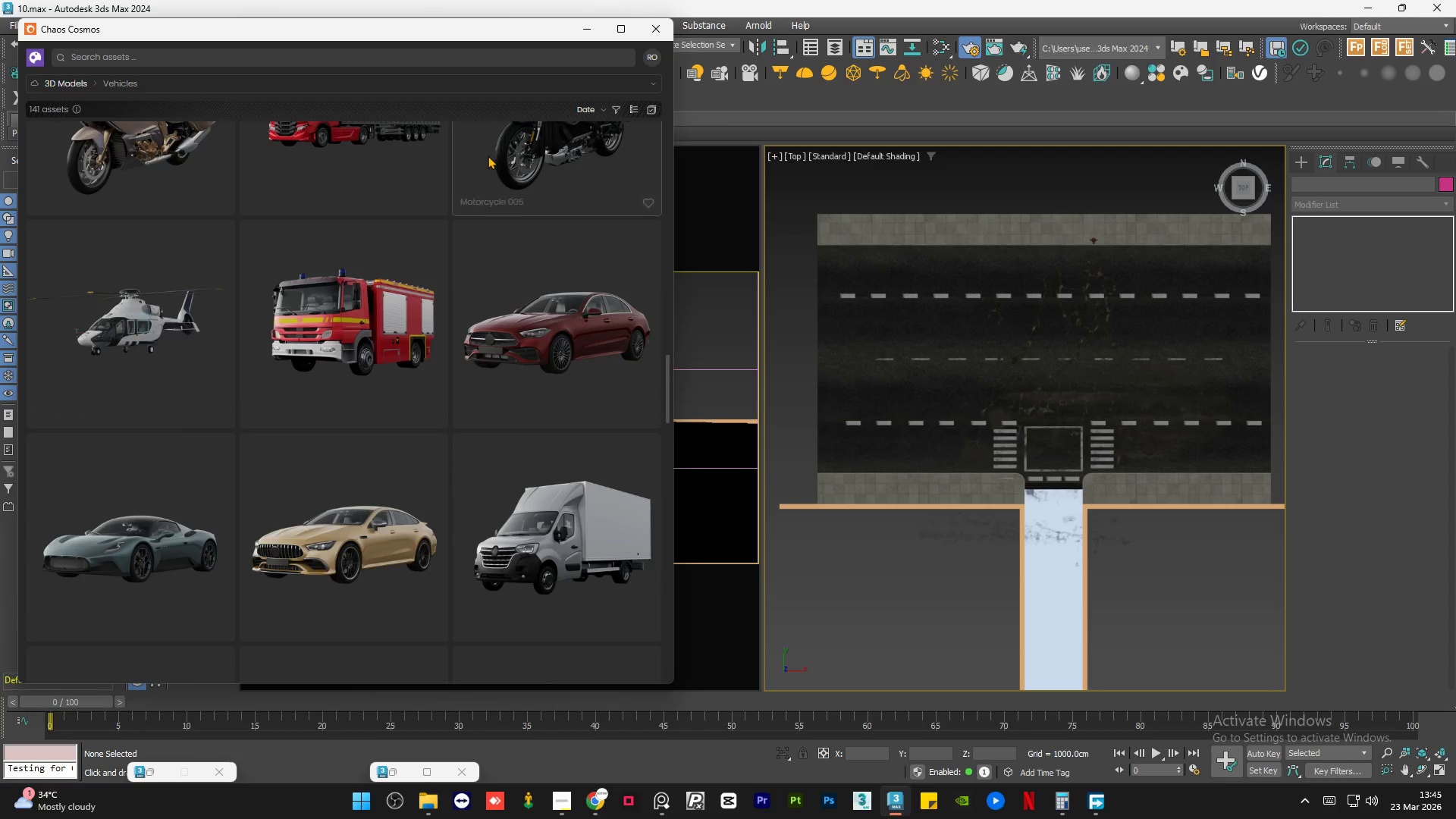 
left_click([535, 80])
 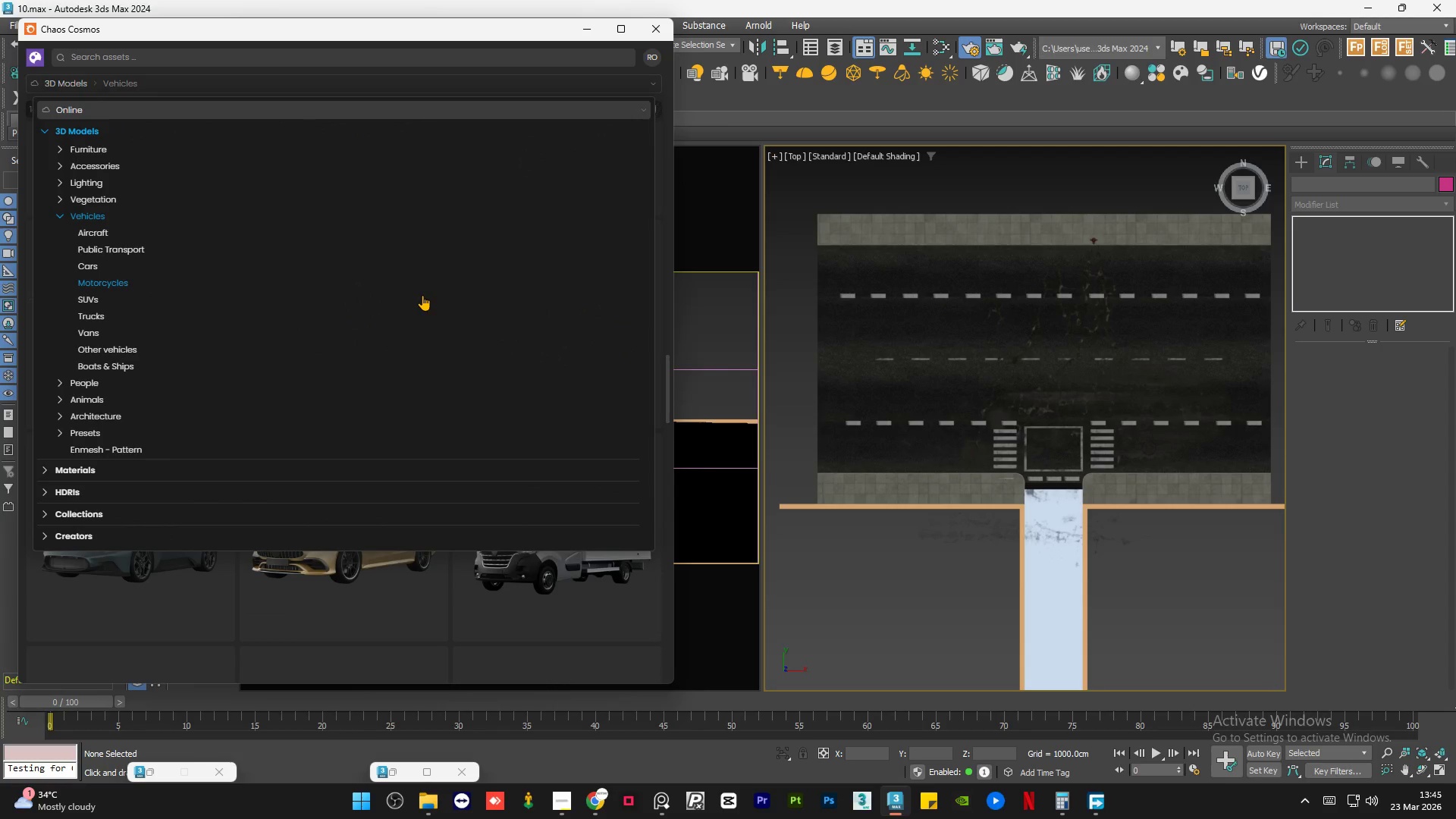 
wait(9.25)
 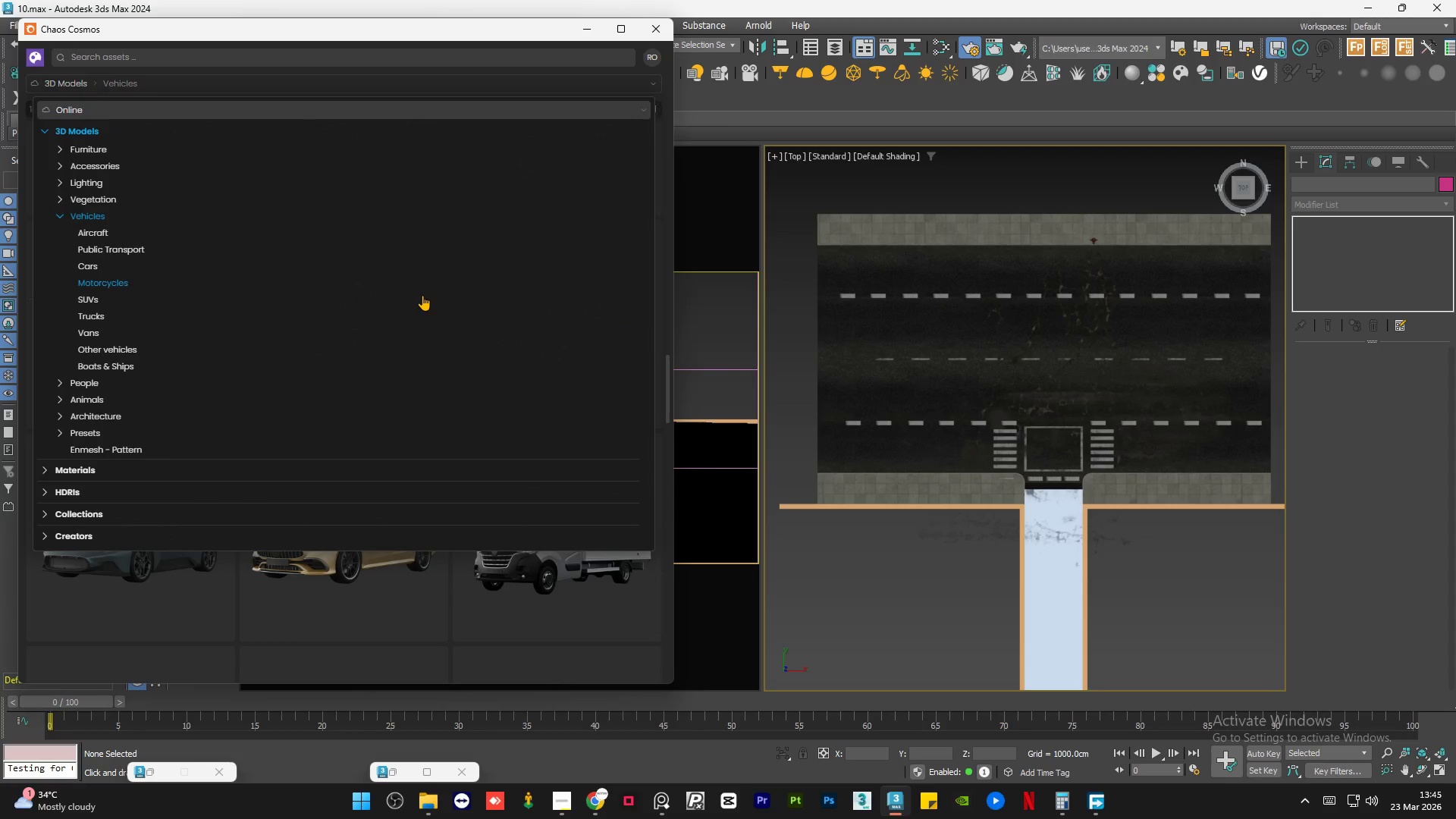 
left_click([107, 284])
 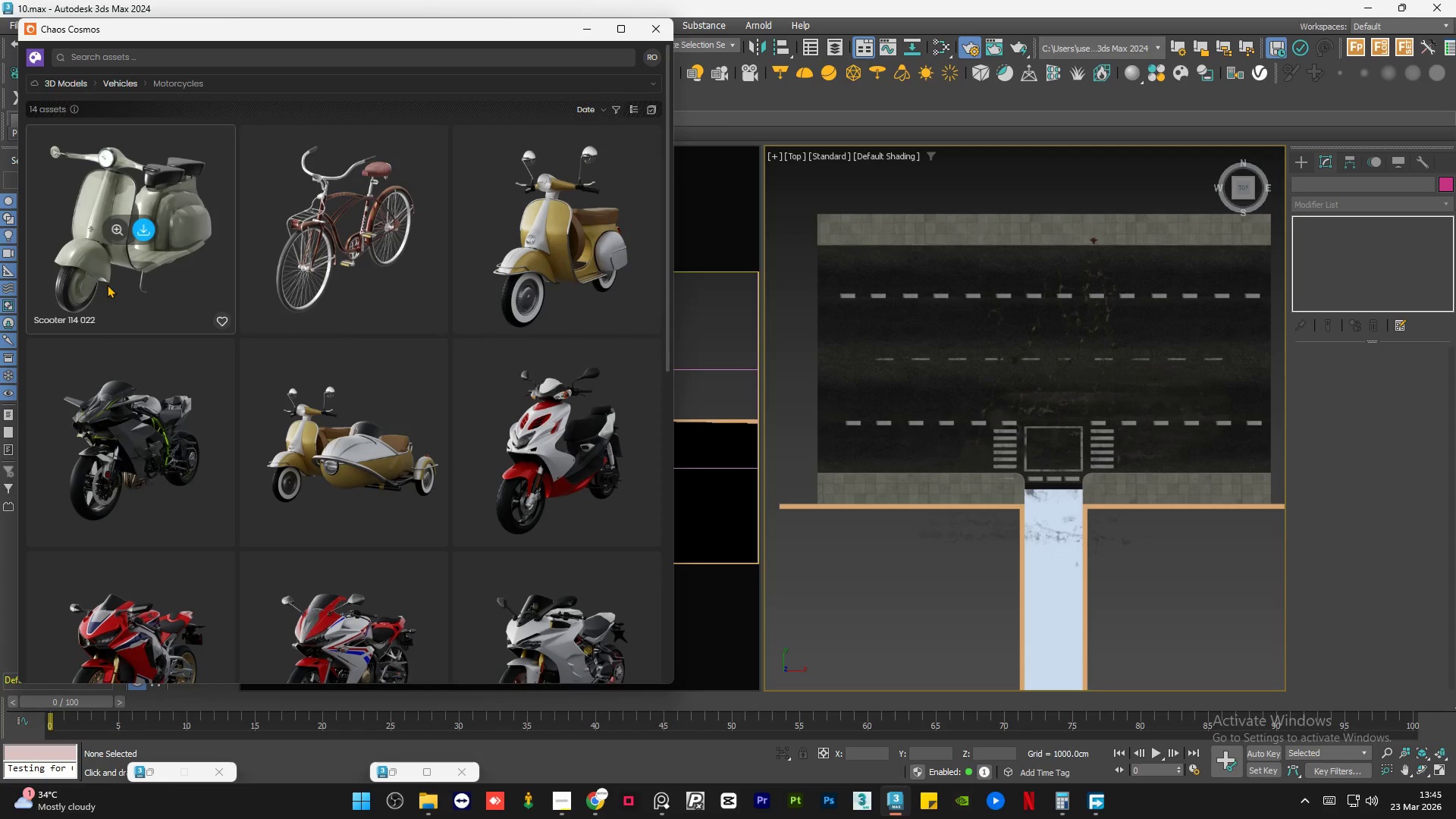 
scroll: coordinate [287, 336], scroll_direction: up, amount: 5.0
 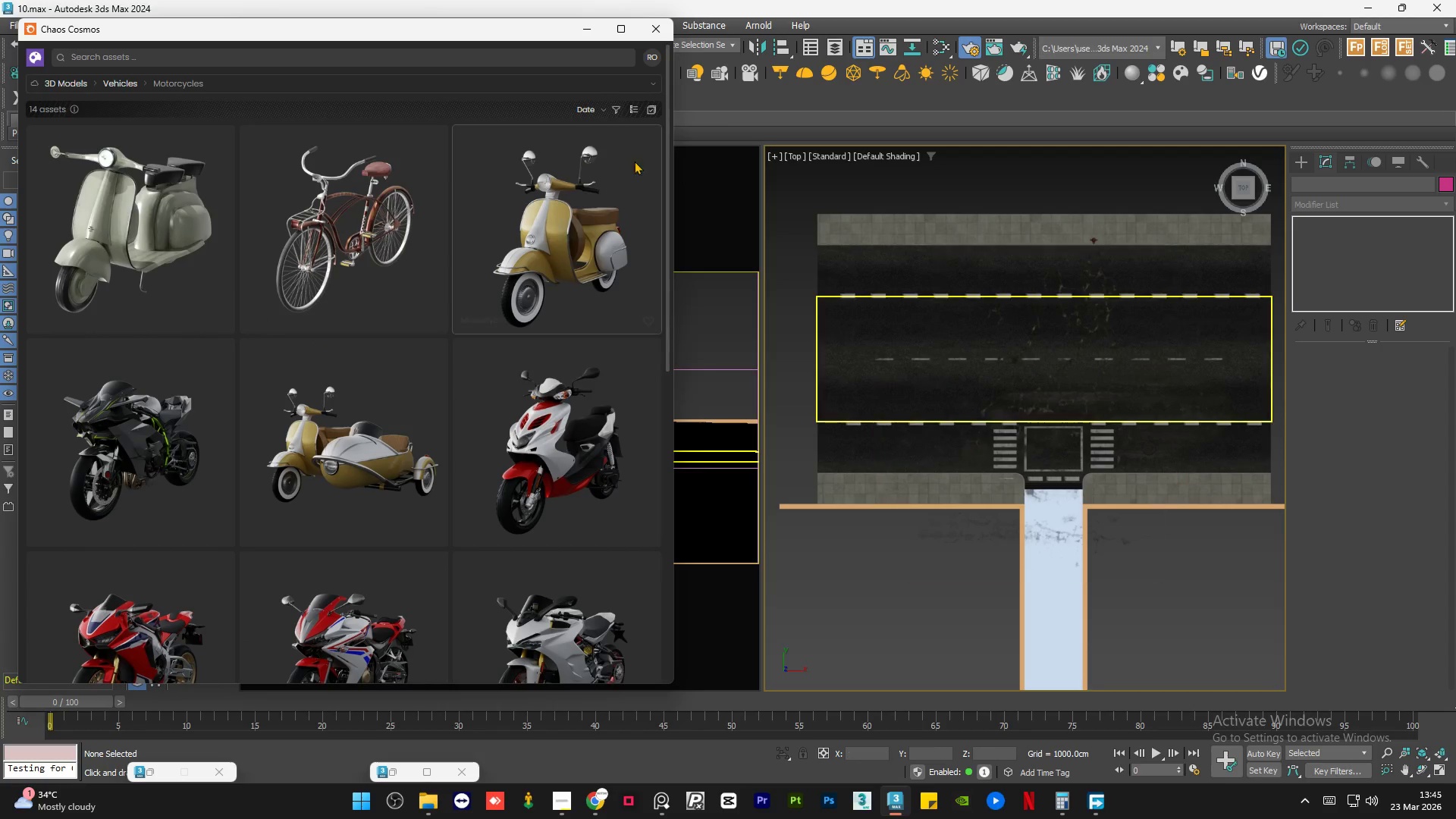 
left_click([586, 30])
 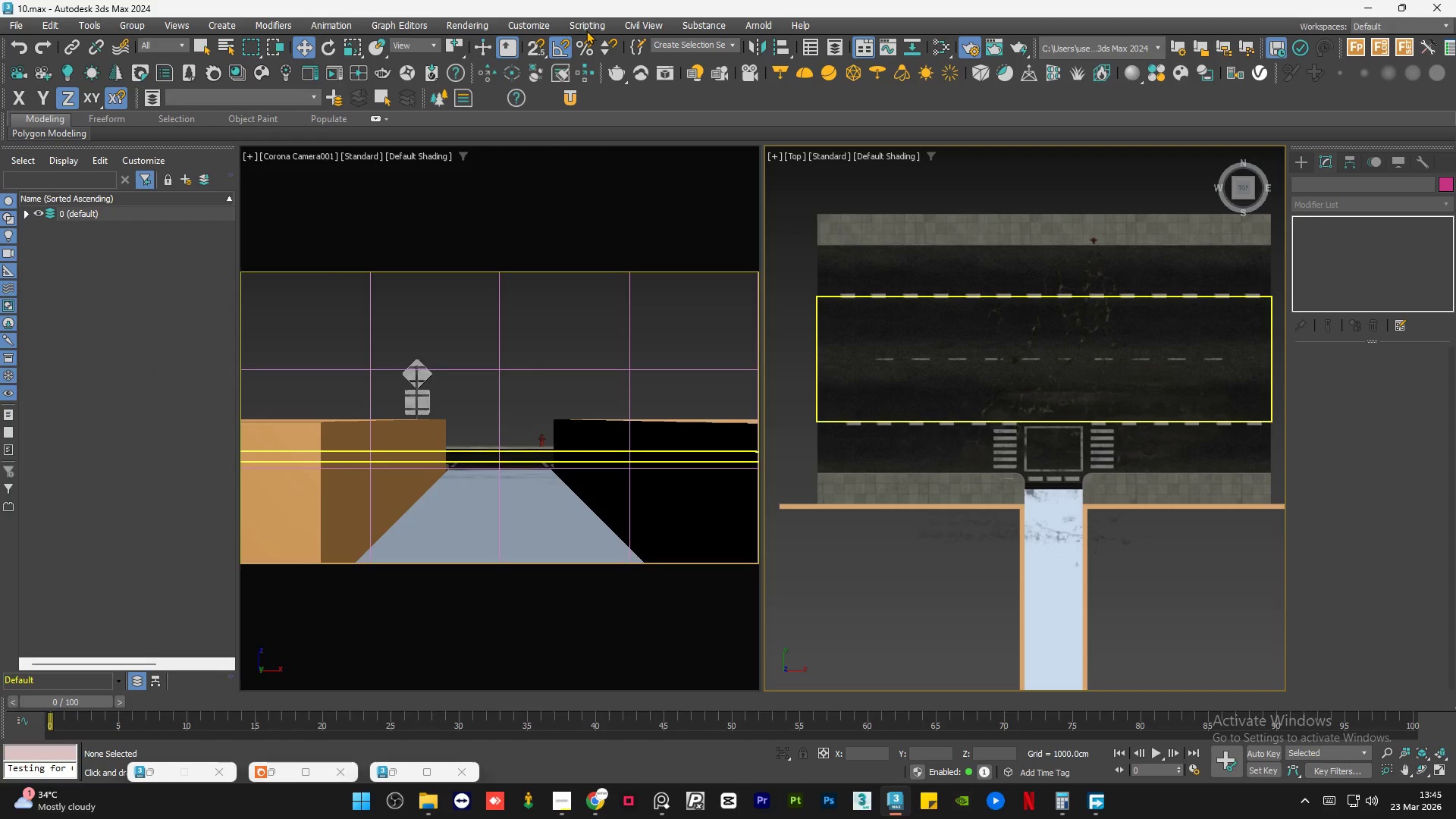 
wait(10.41)
 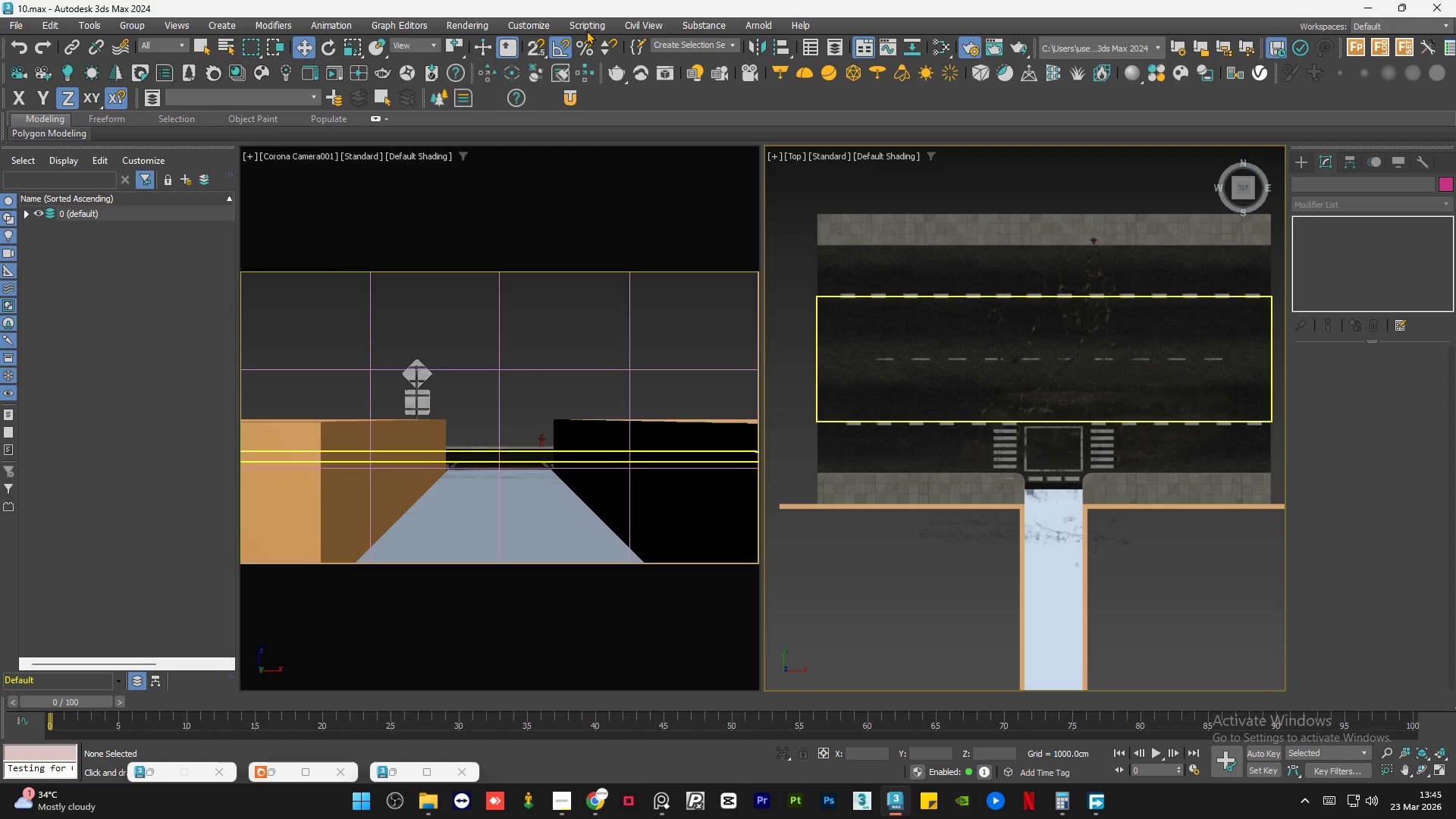 
left_click([426, 814])
 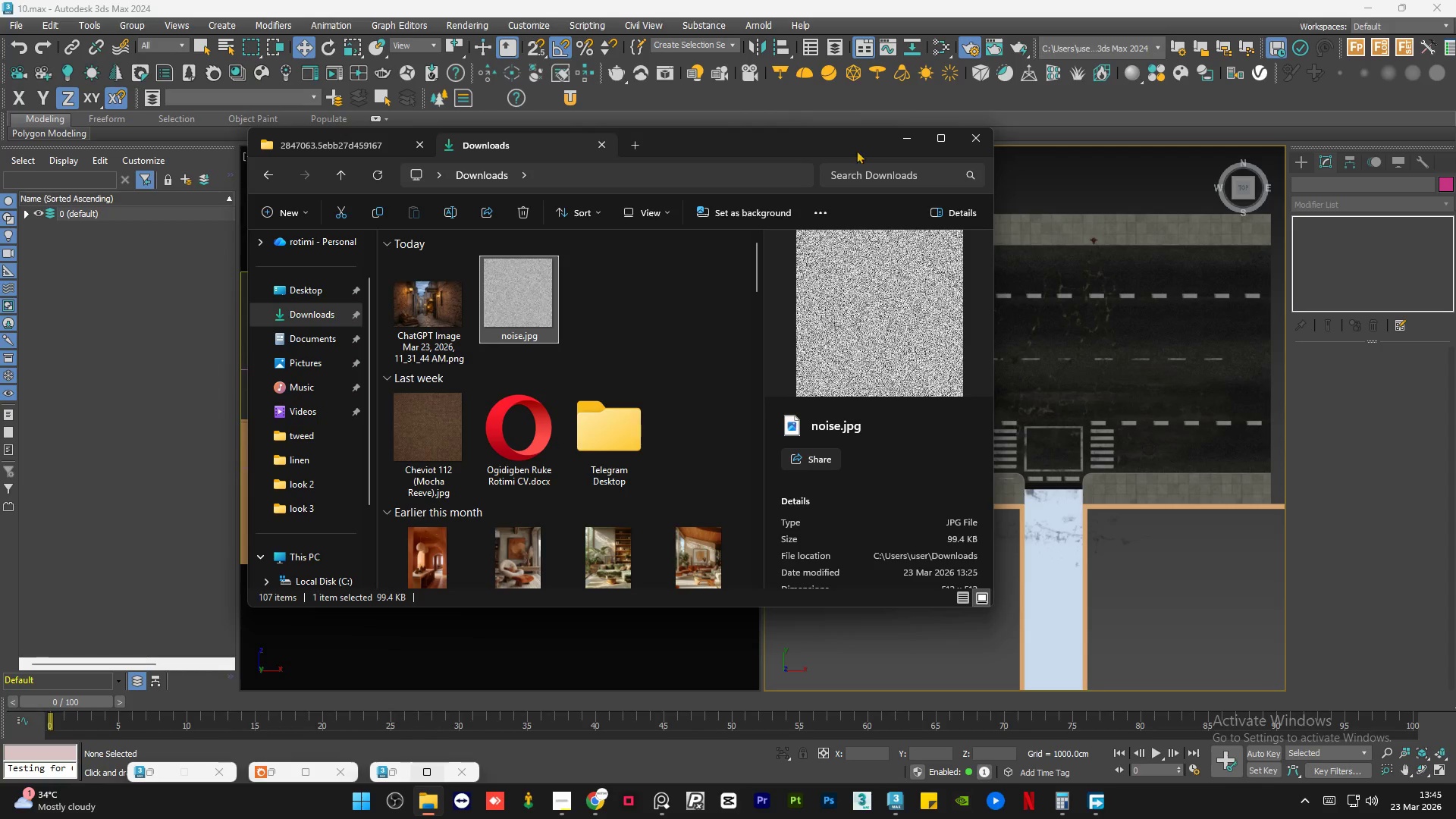 
left_click([894, 140])
 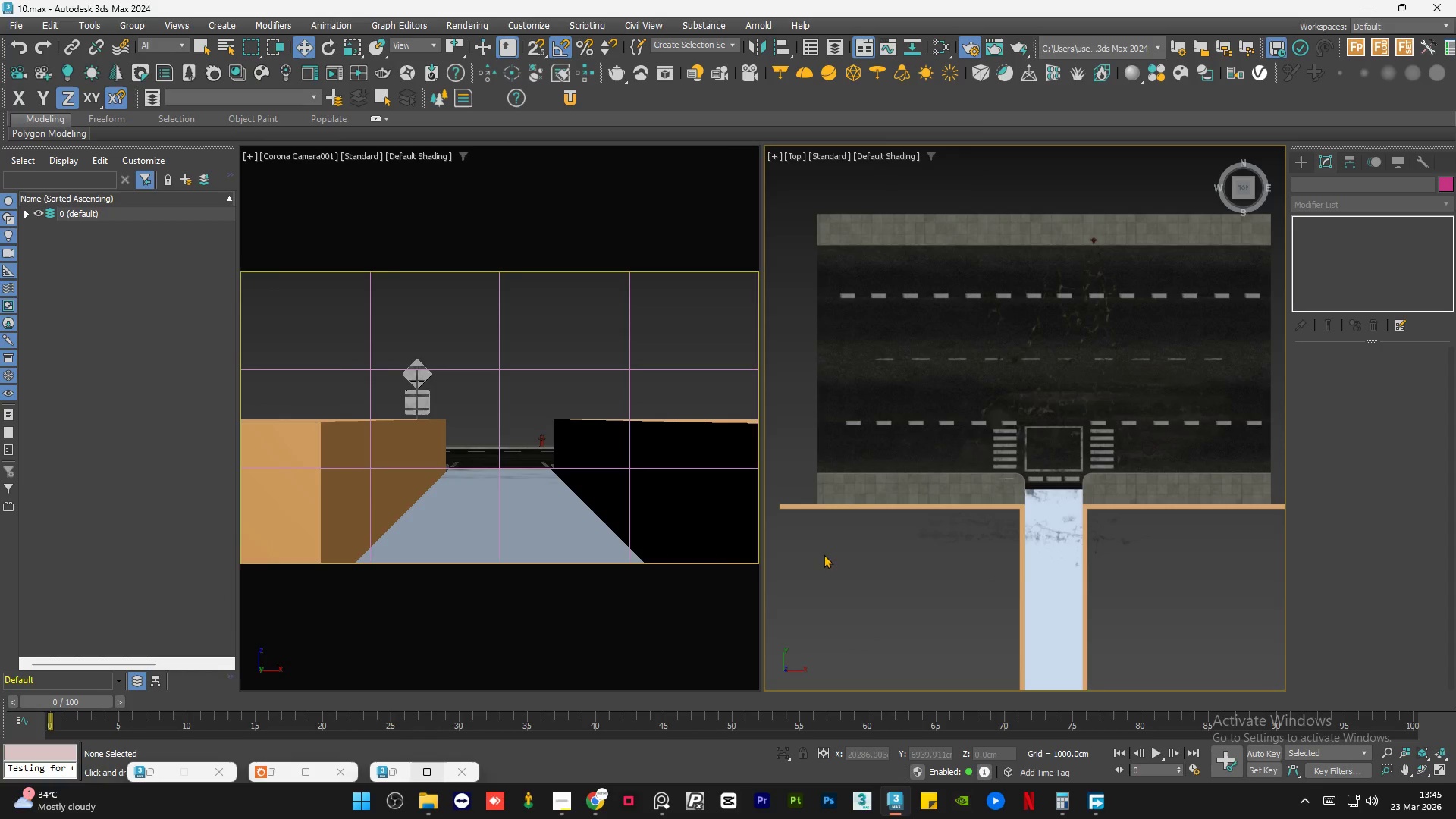 
left_click([827, 582])
 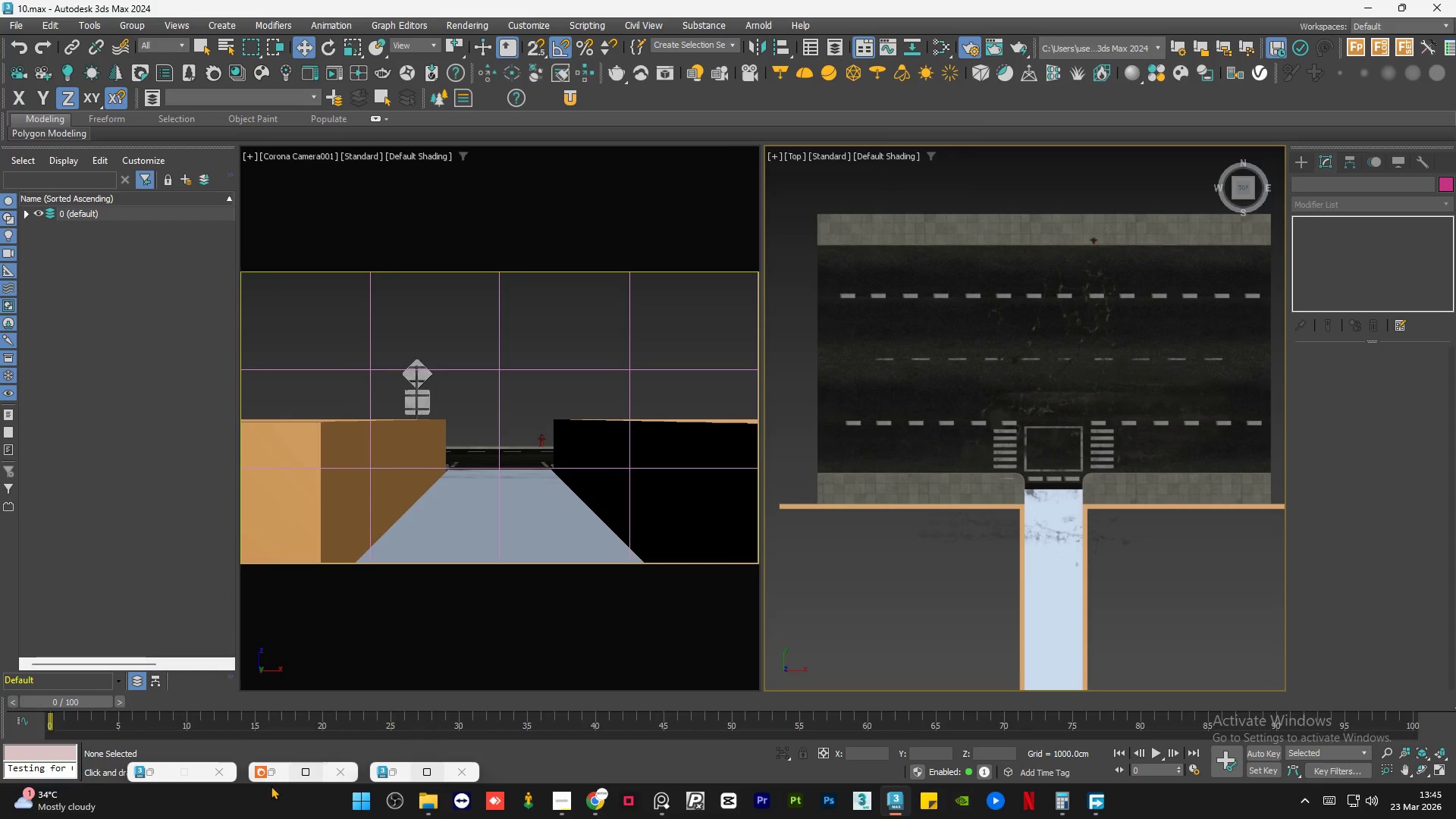 
left_click([273, 777])
 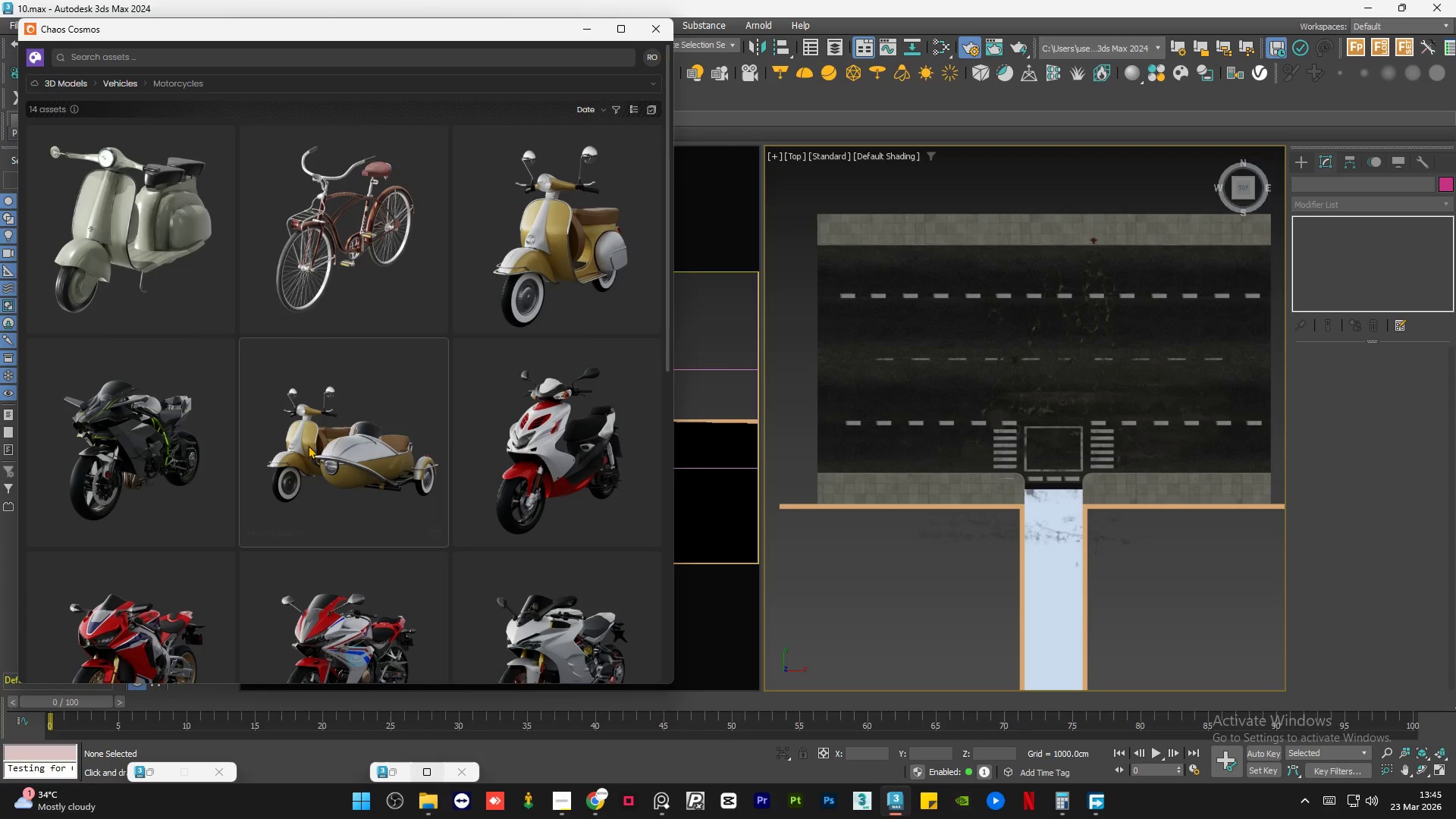 
scroll: coordinate [326, 404], scroll_direction: down, amount: 10.0
 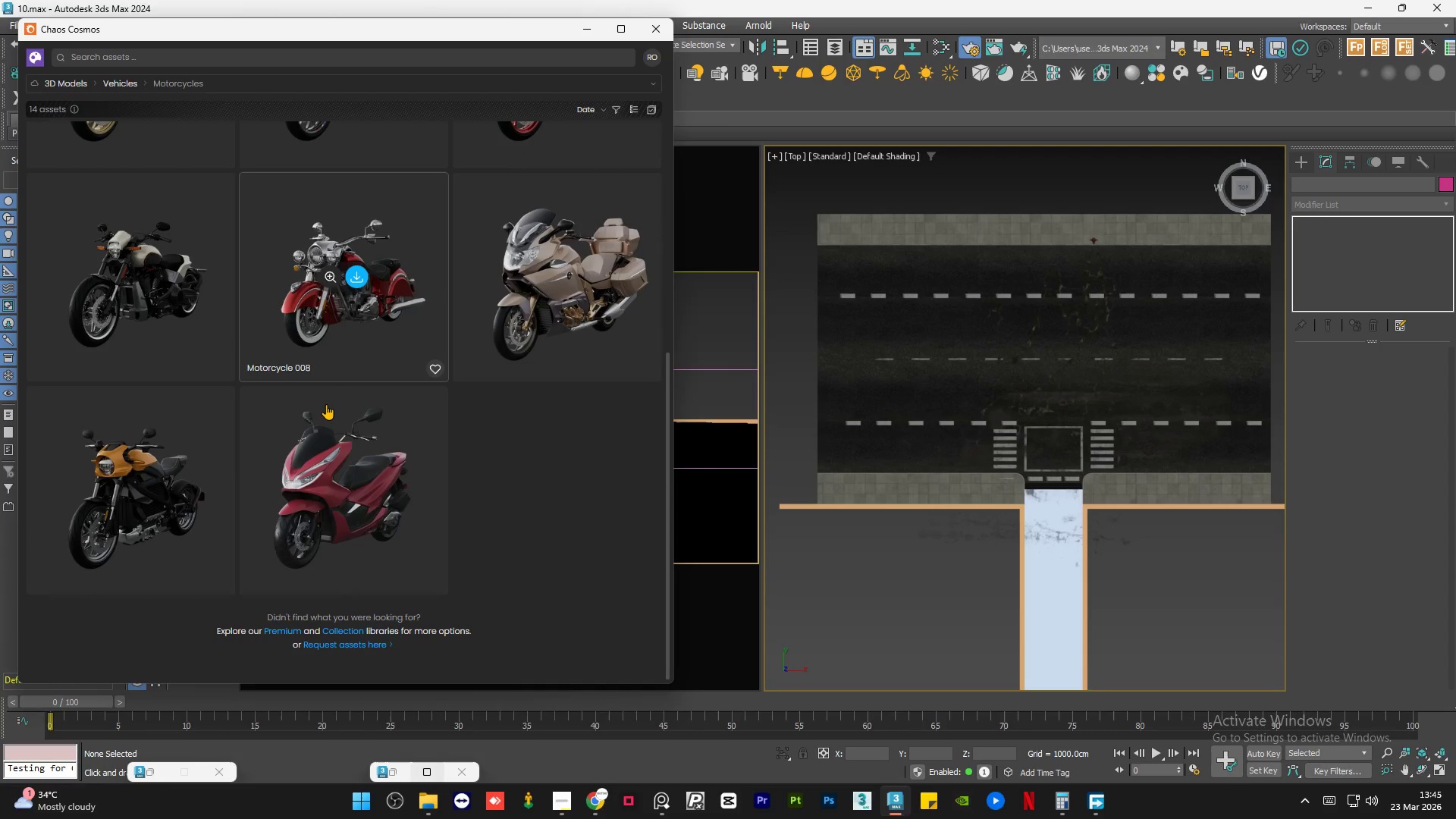 
scroll: coordinate [326, 404], scroll_direction: up, amount: 6.0
 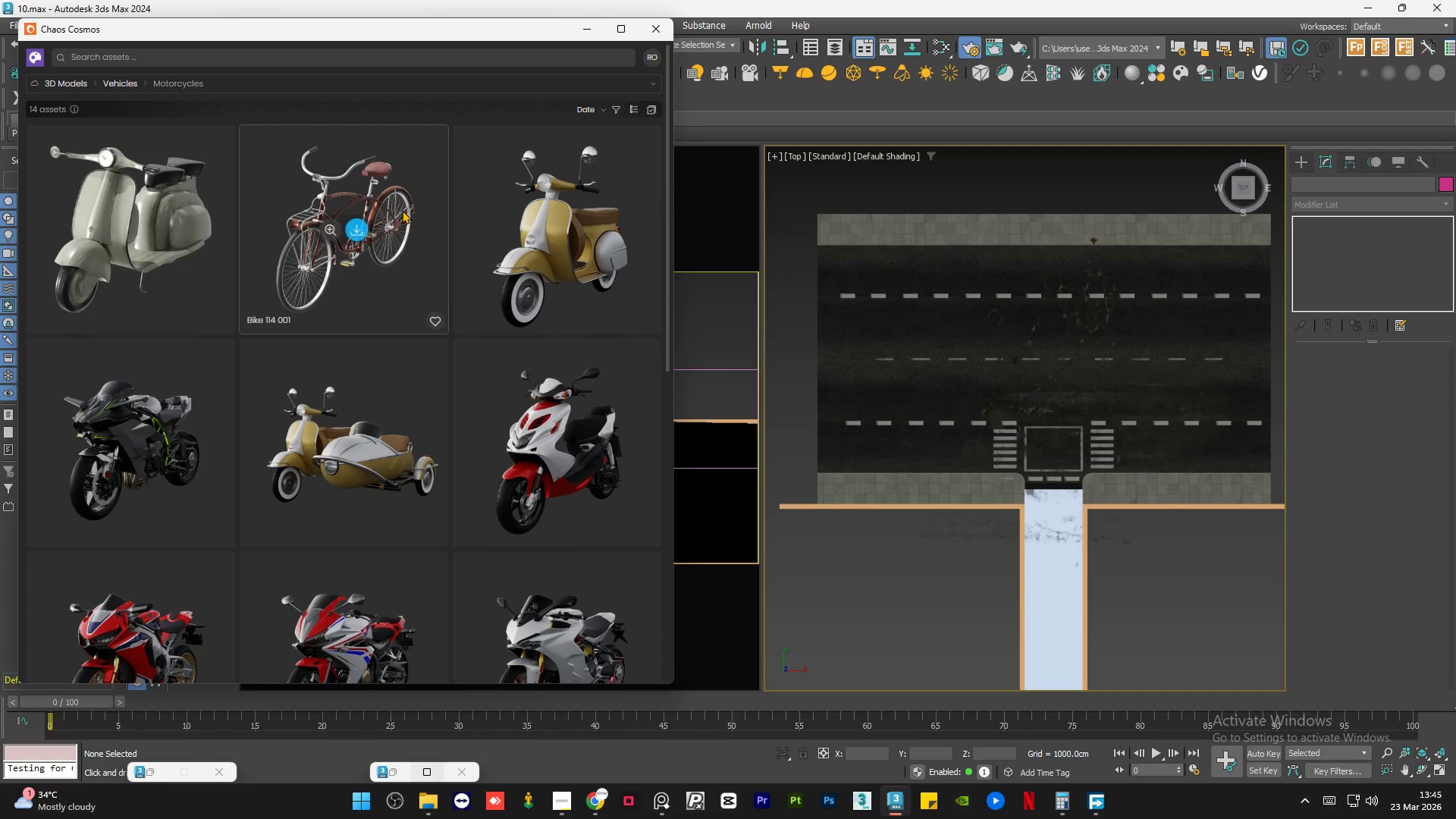 
left_click([350, 228])
 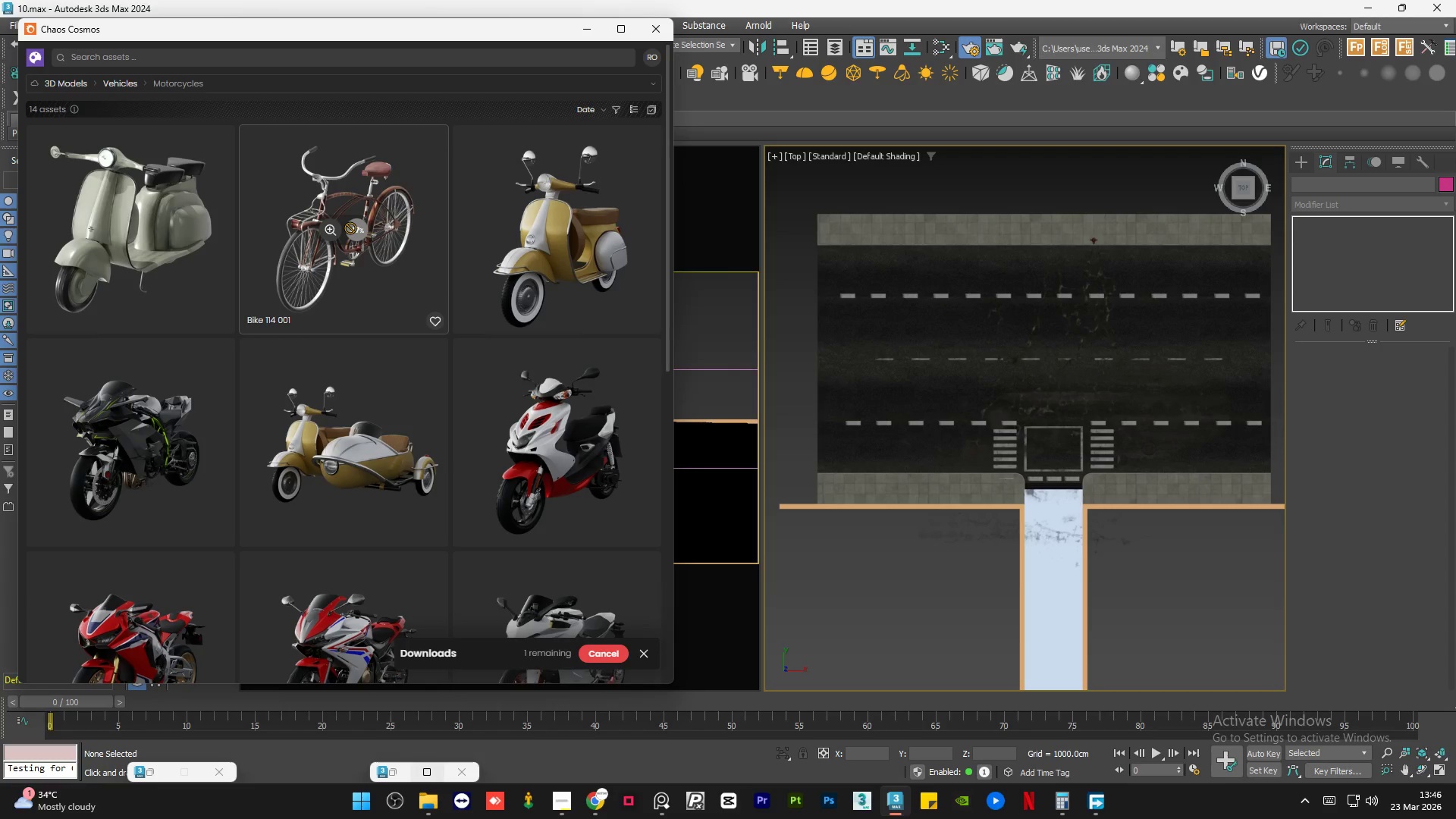 
wait(13.34)
 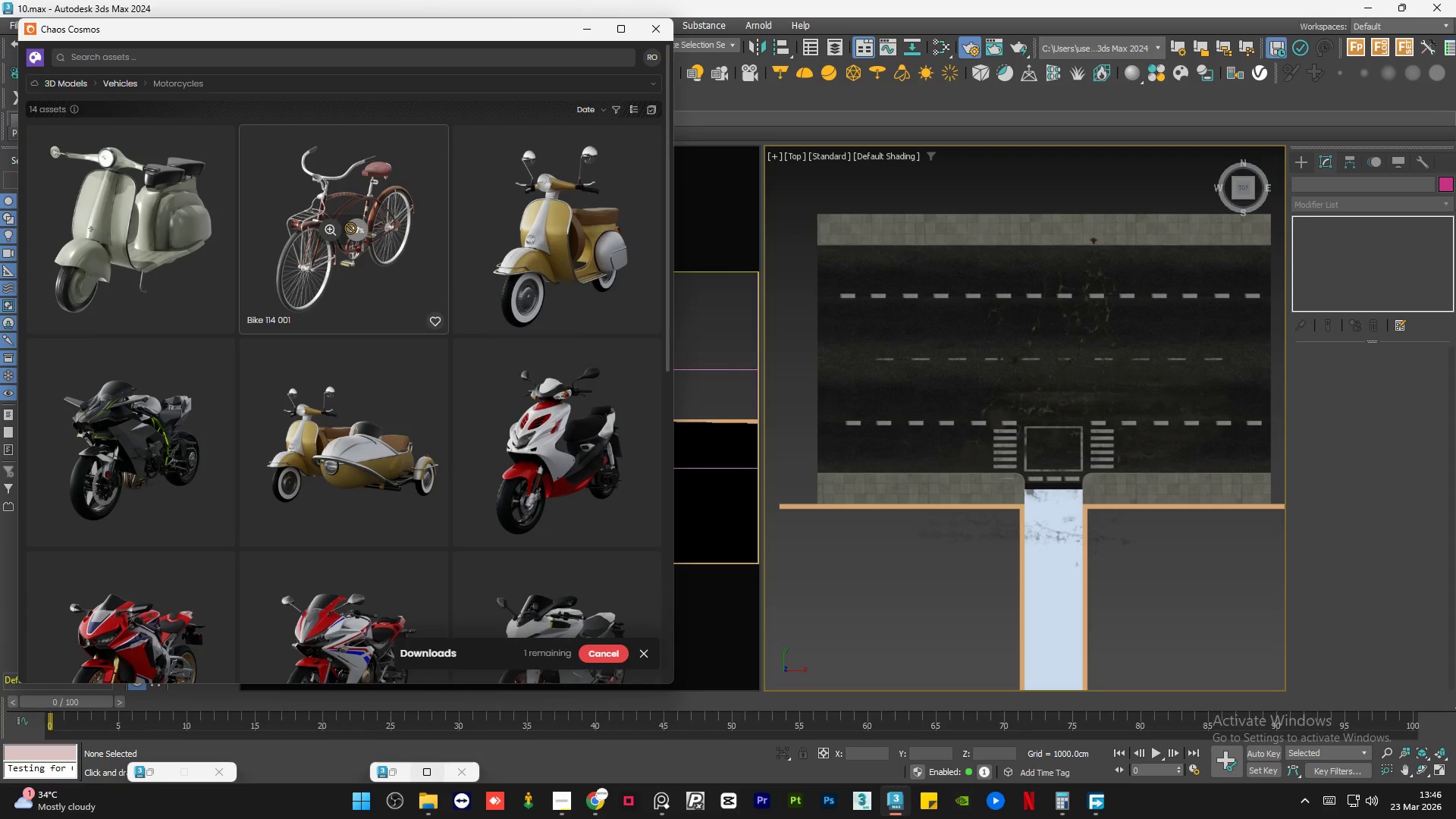 
scroll: coordinate [396, 177], scroll_direction: up, amount: 3.0
 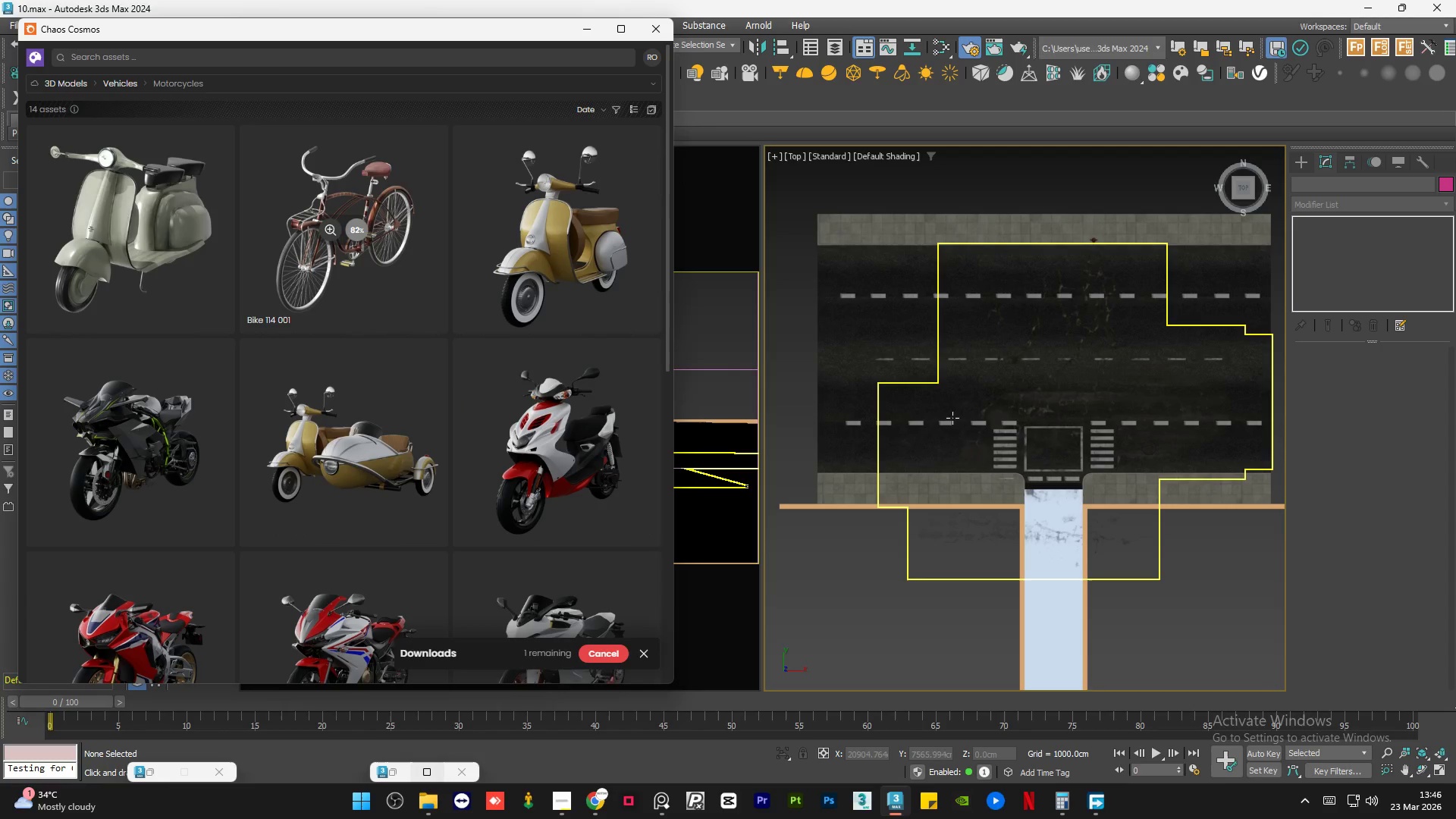 
scroll: coordinate [985, 331], scroll_direction: down, amount: 2.0
 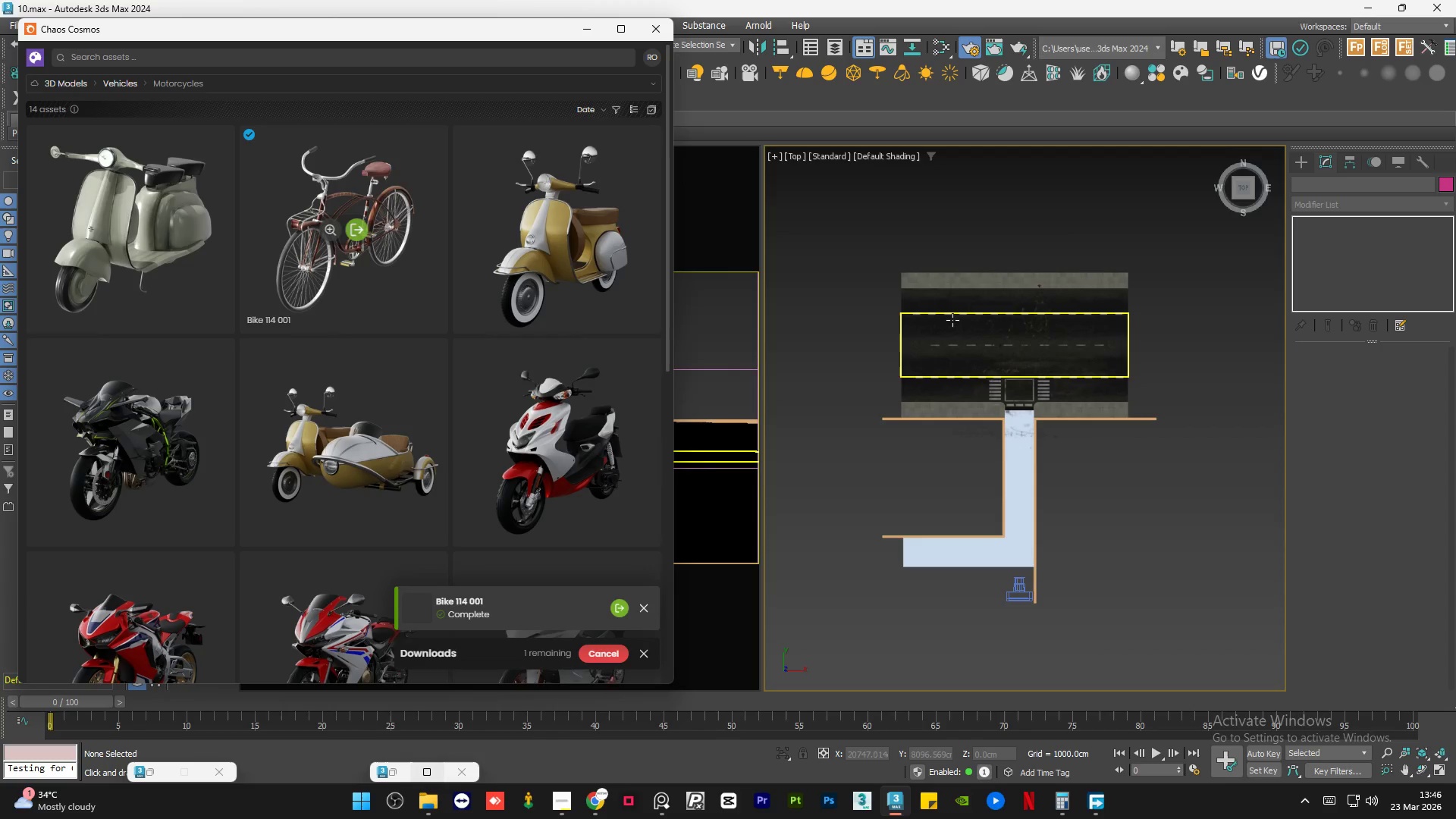 
left_click_drag(start_coordinate=[359, 184], to_coordinate=[973, 468])
 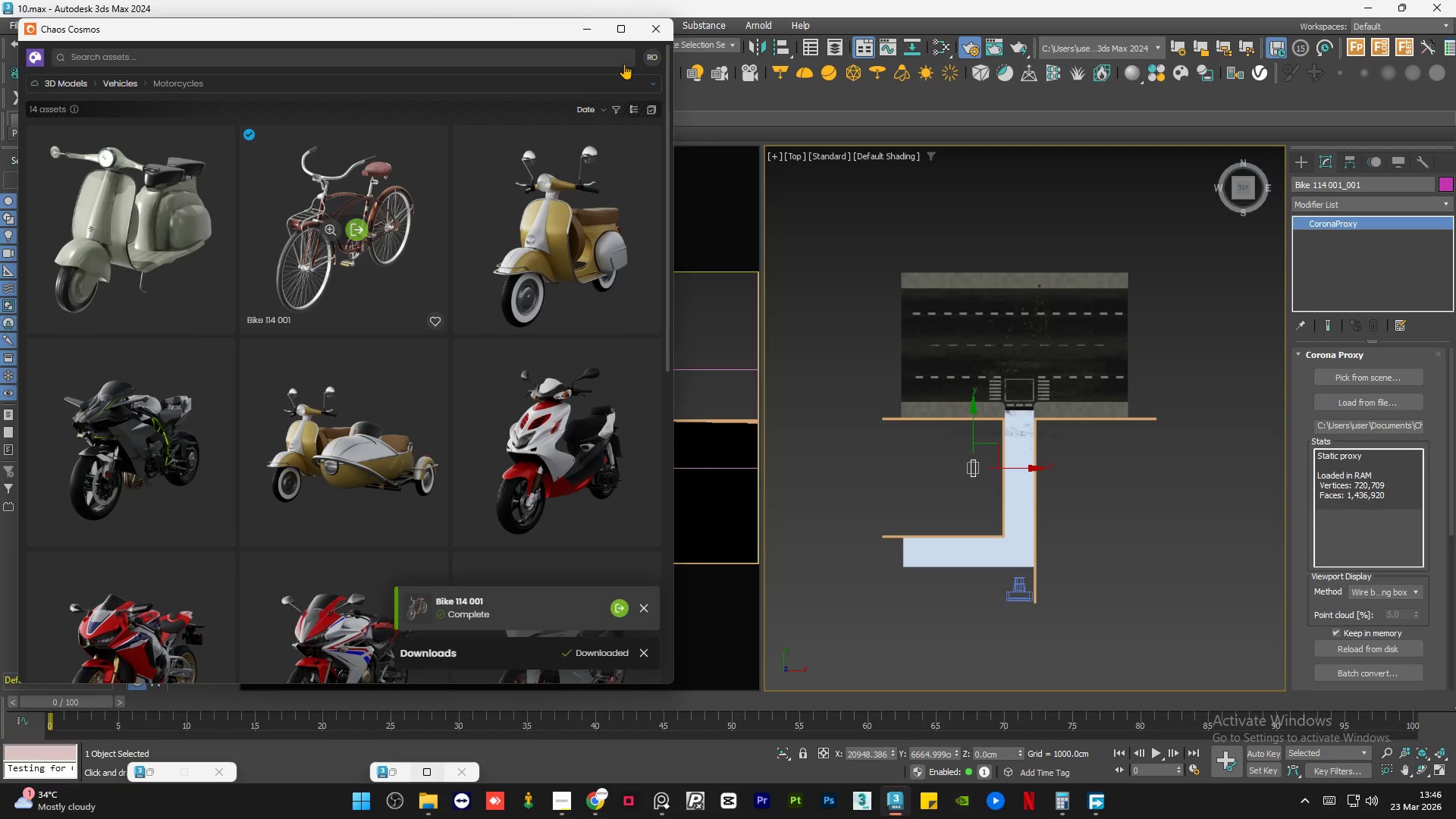 
left_click([596, 33])
 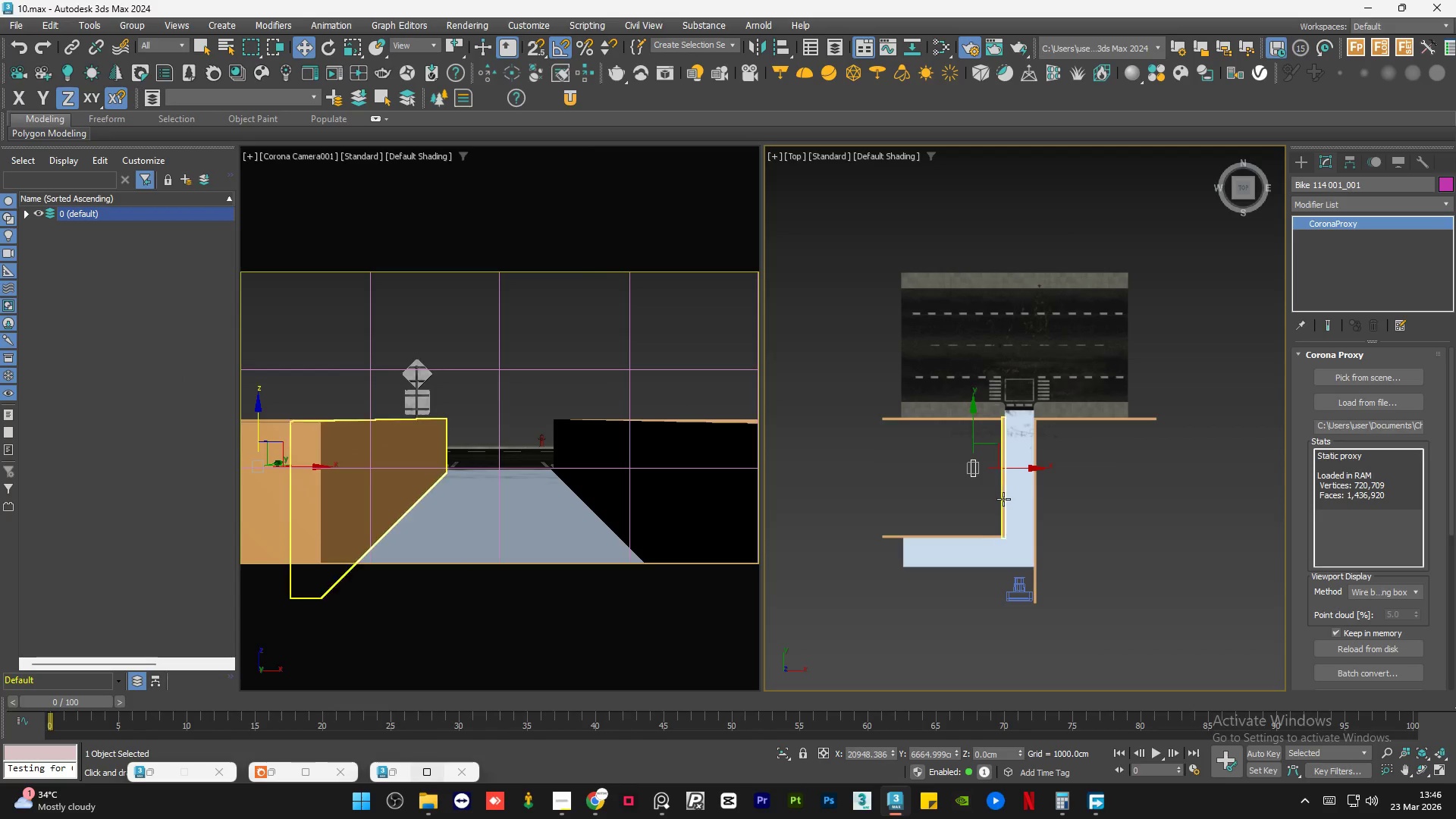 
scroll: coordinate [884, 321], scroll_direction: up, amount: 9.0
 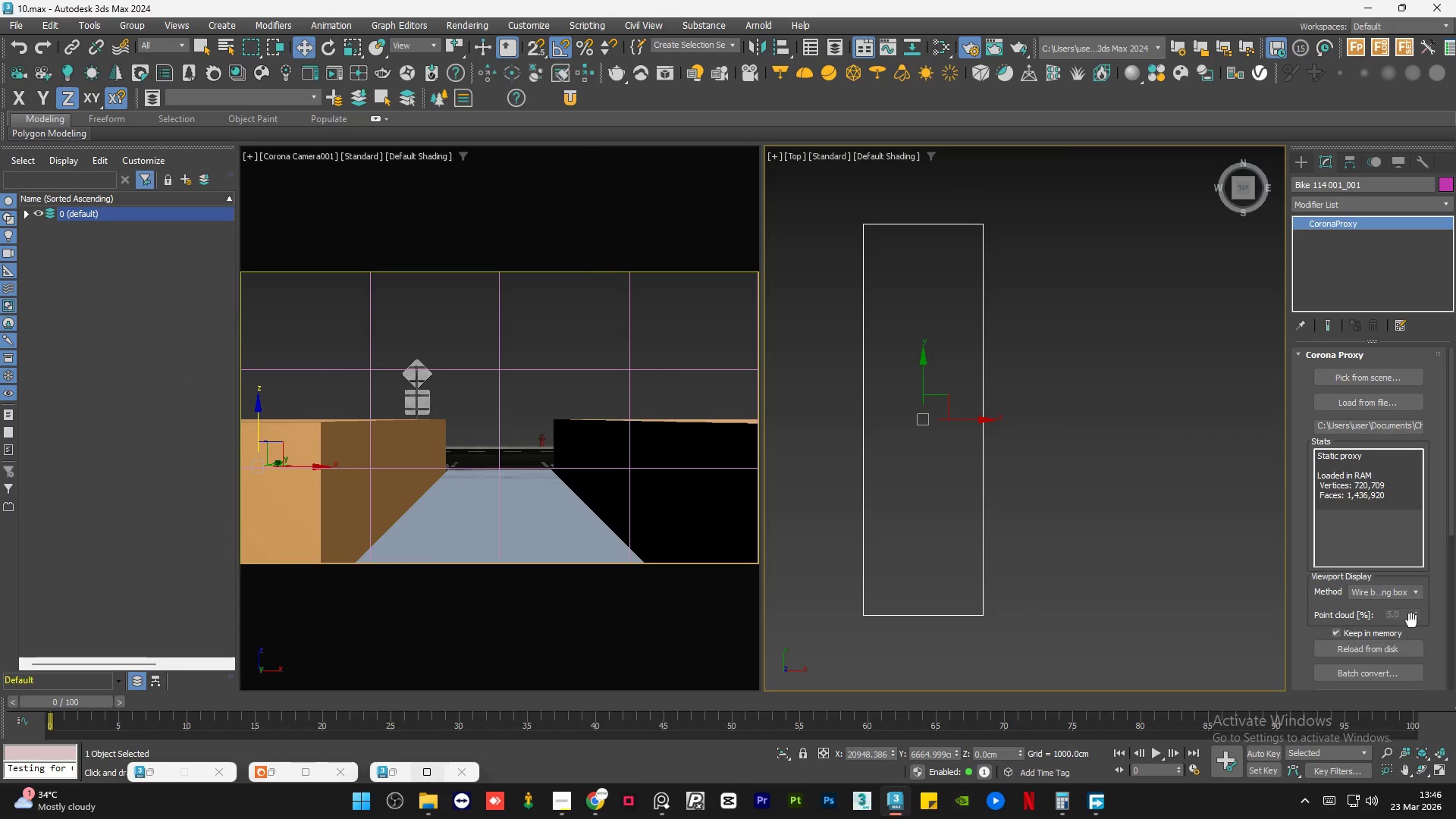 
left_click([1415, 592])
 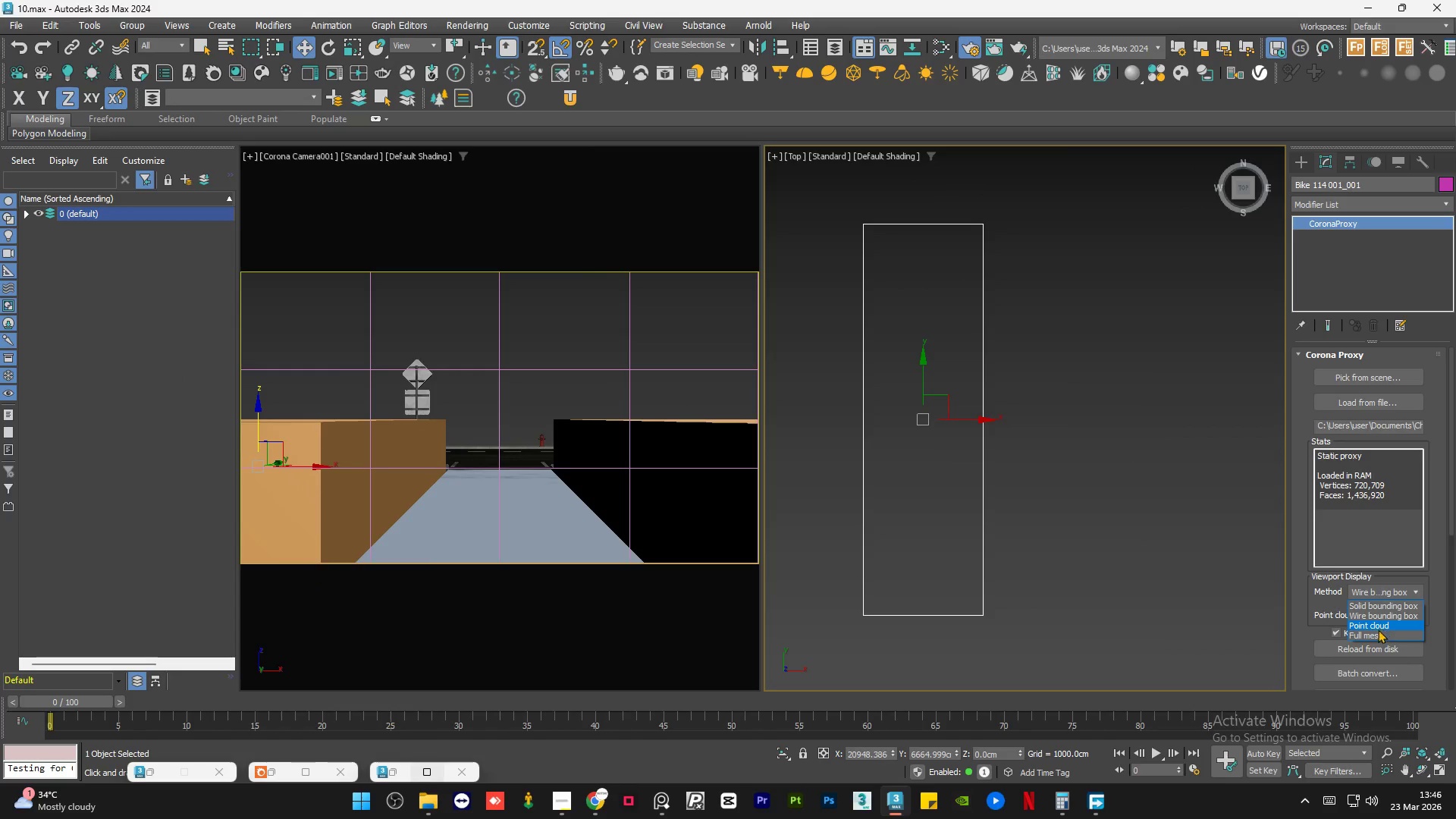 
left_click([1376, 632])
 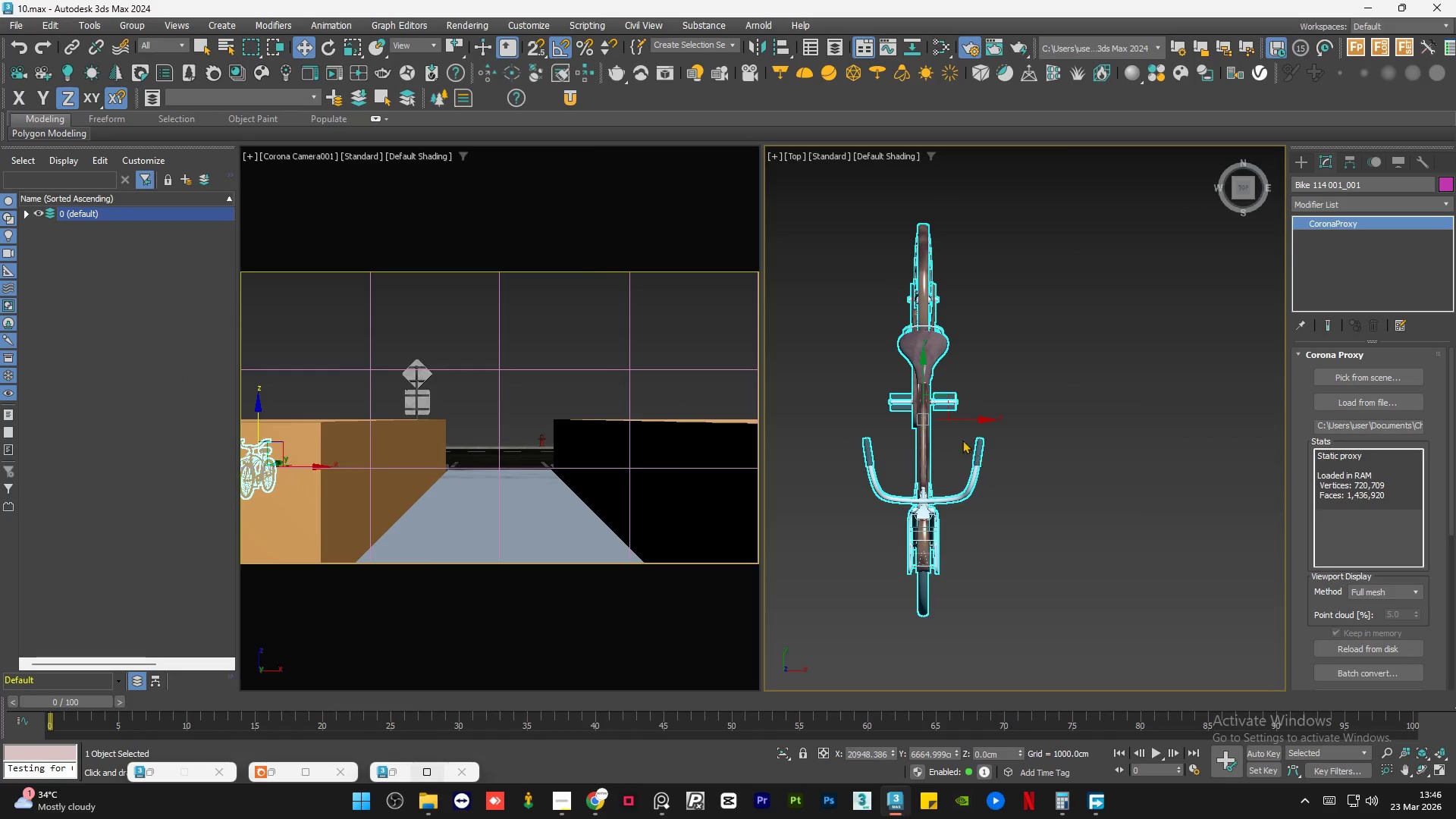 
scroll: coordinate [924, 417], scroll_direction: up, amount: 1.0
 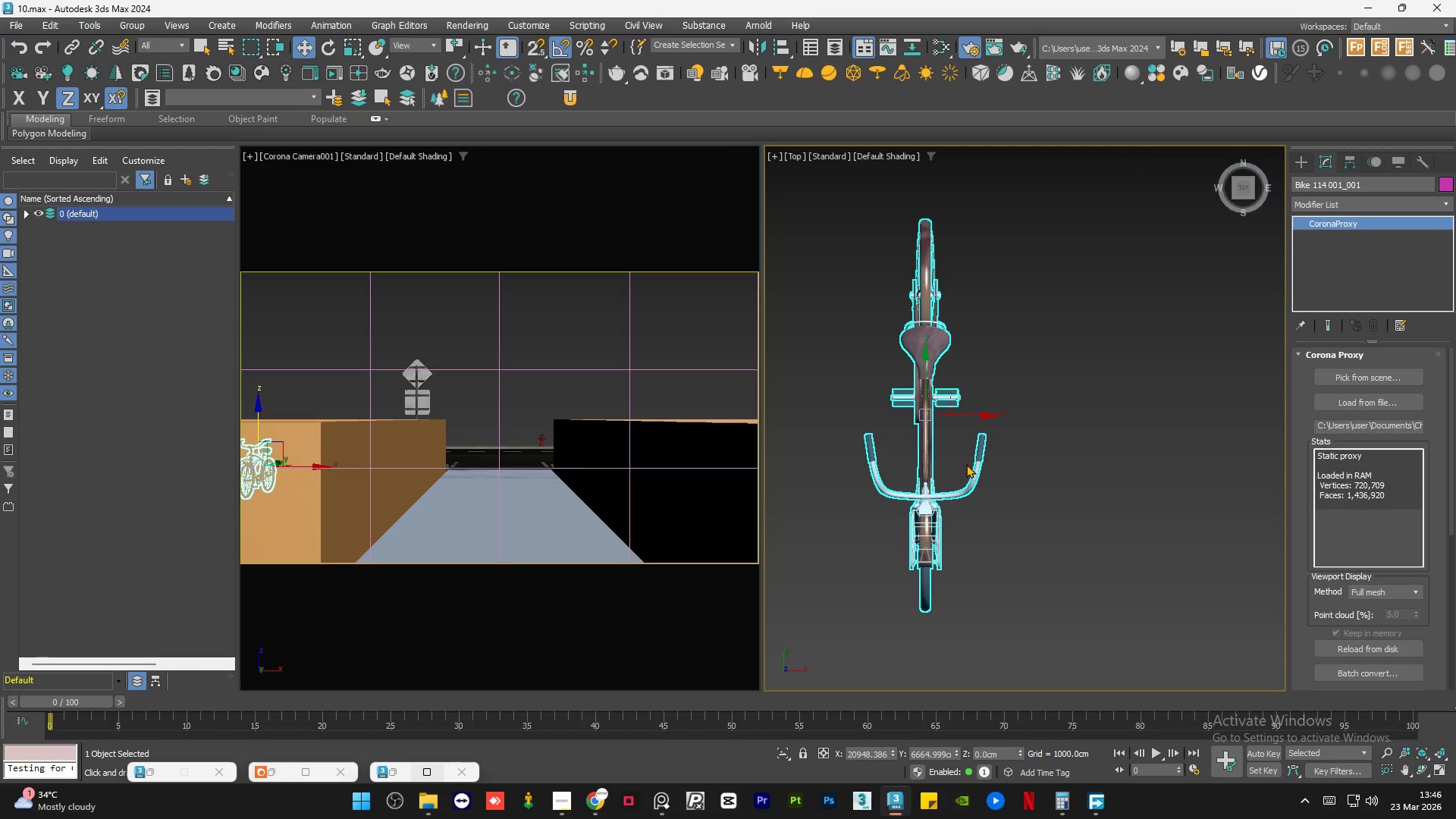 
key(E)
 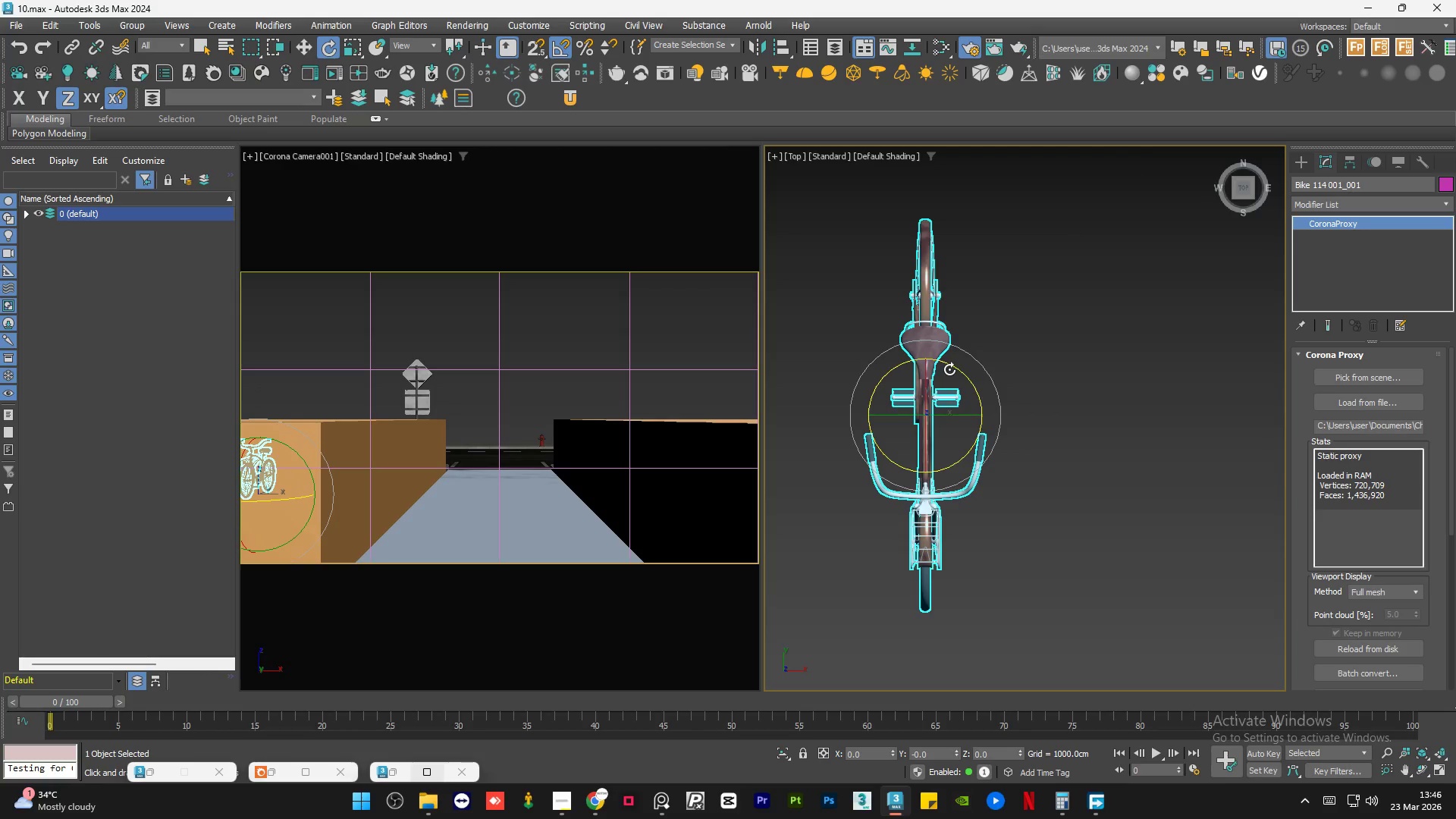 
left_click_drag(start_coordinate=[949, 366], to_coordinate=[1059, 467])